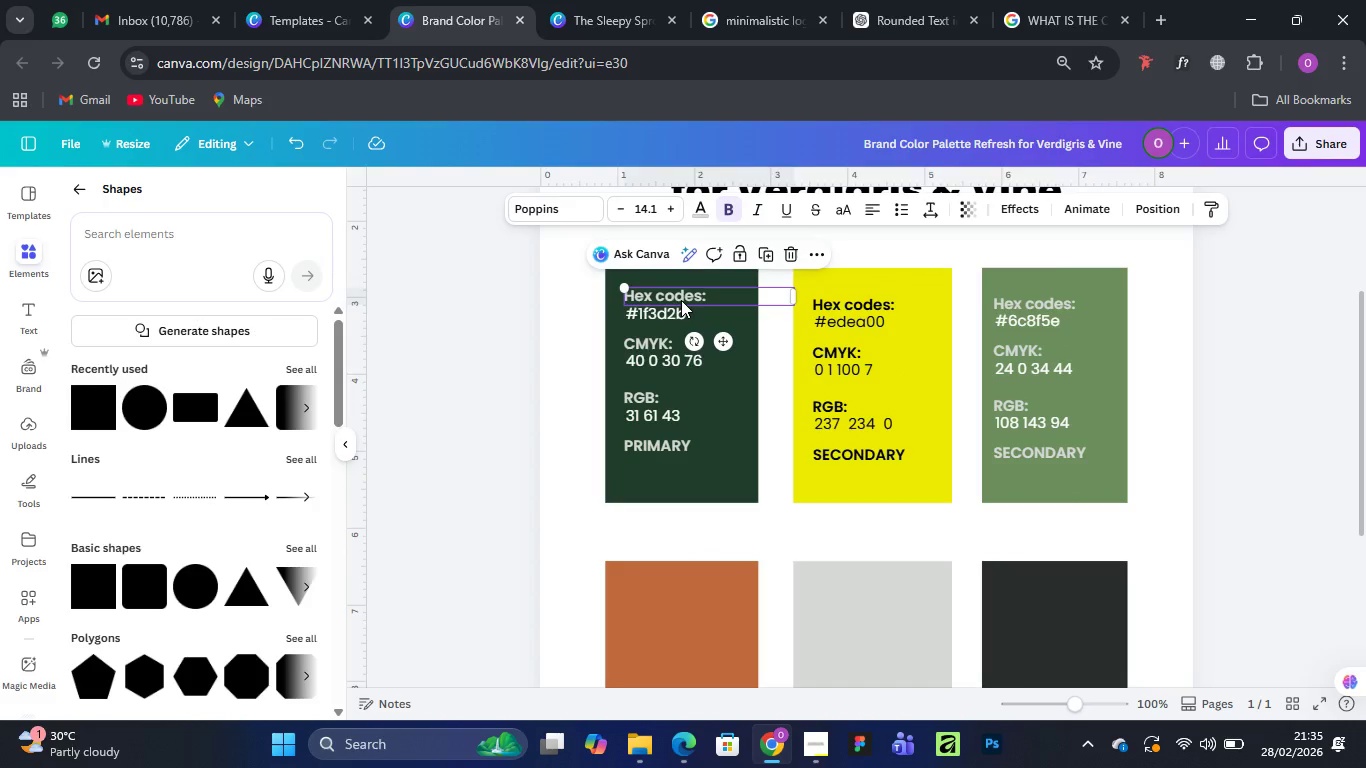 
hold_key(key=ShiftLeft, duration=1.53)
left_click([665, 340])
 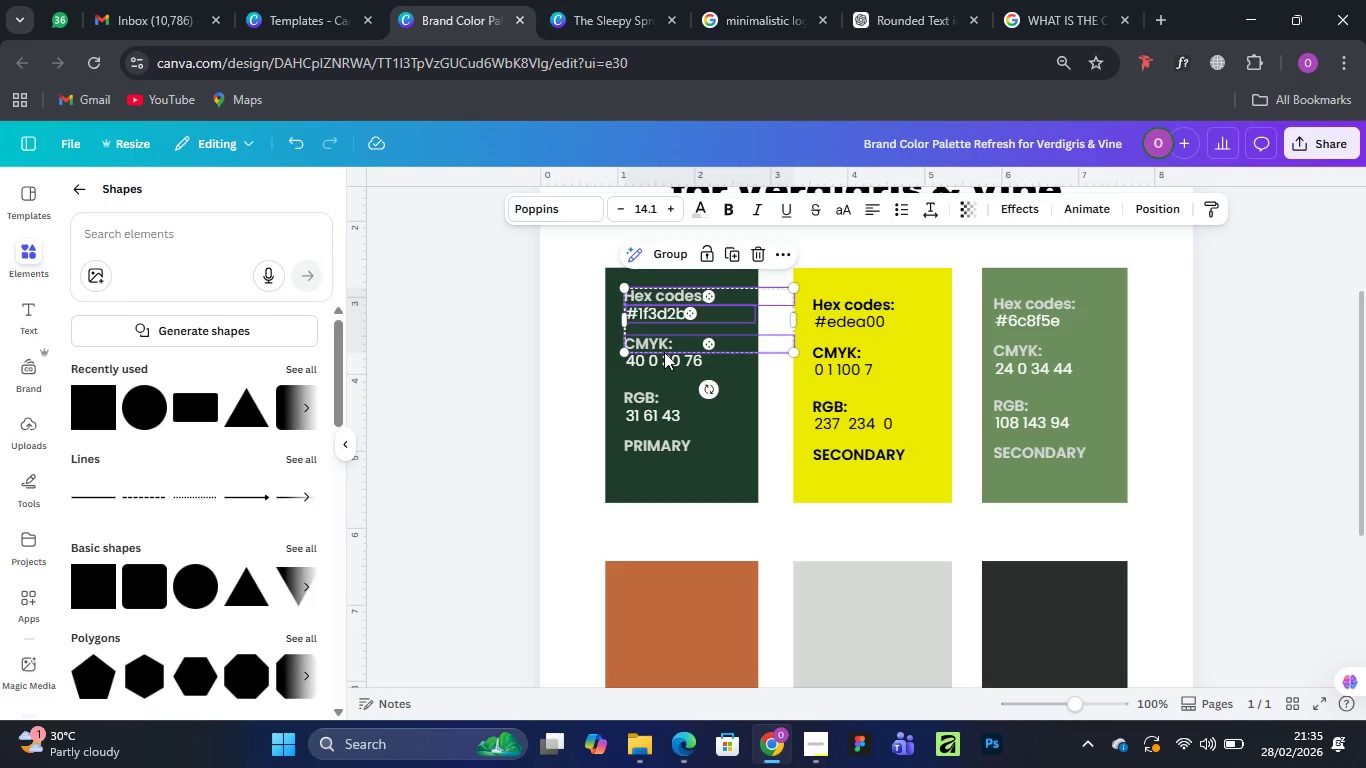 
hold_key(key=ShiftLeft, duration=1.5)
left_click([664, 358])
 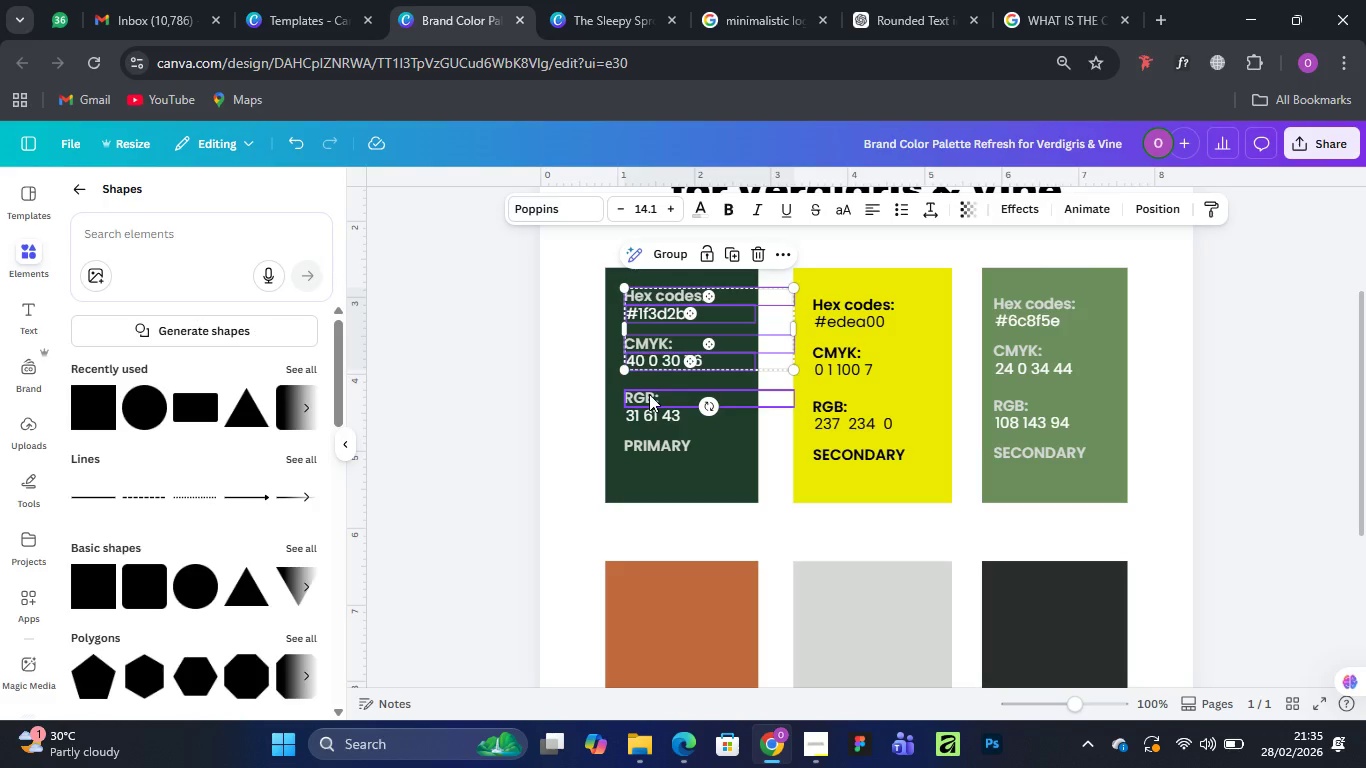 
left_click([649, 394])
 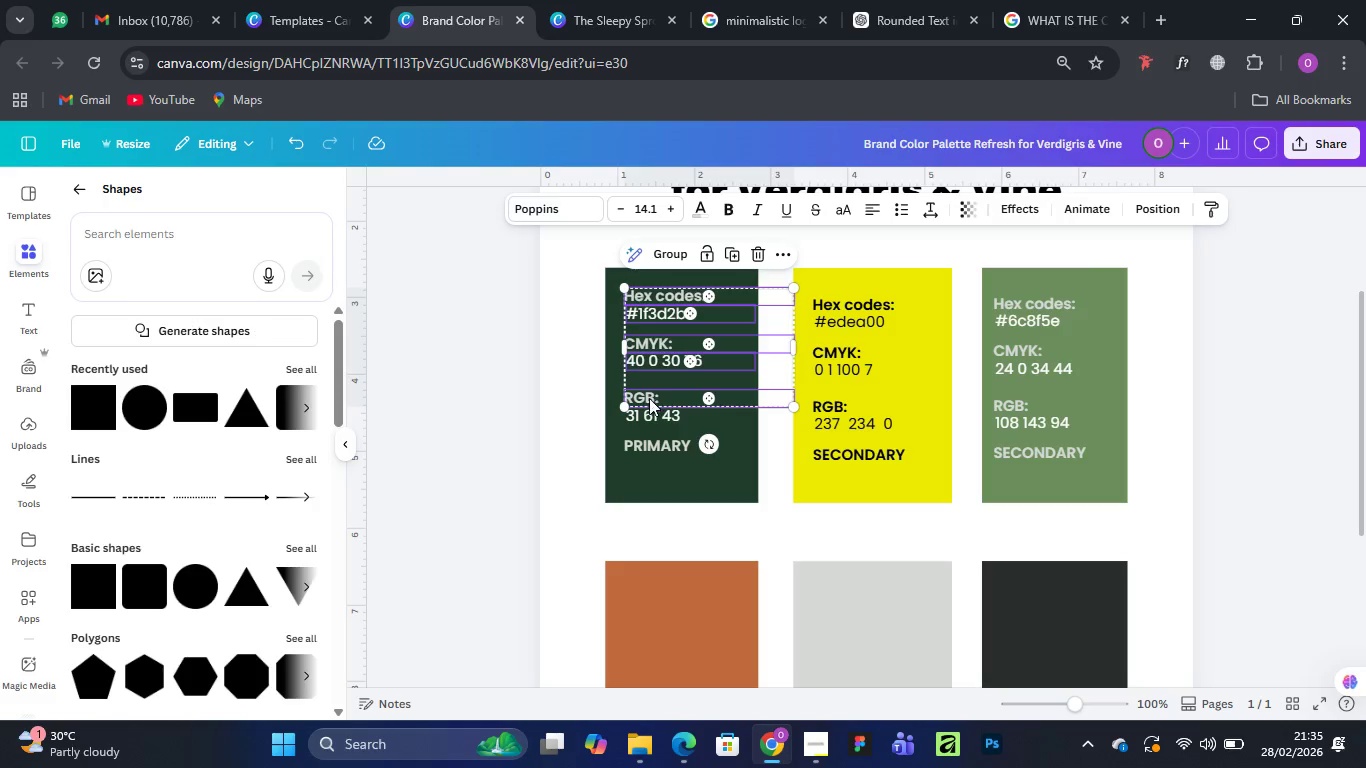 
hold_key(key=ShiftLeft, duration=1.5)
left_click([652, 414])
 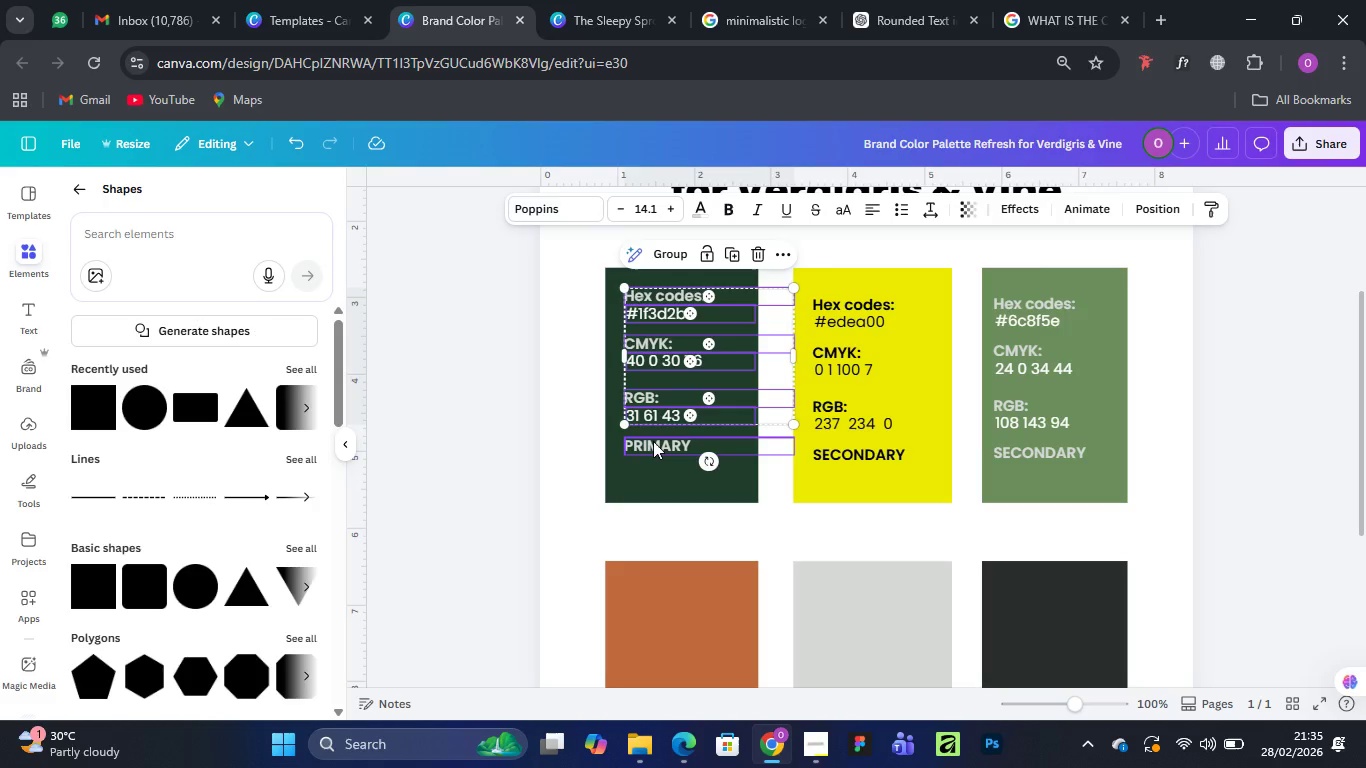 
left_click([654, 442])
 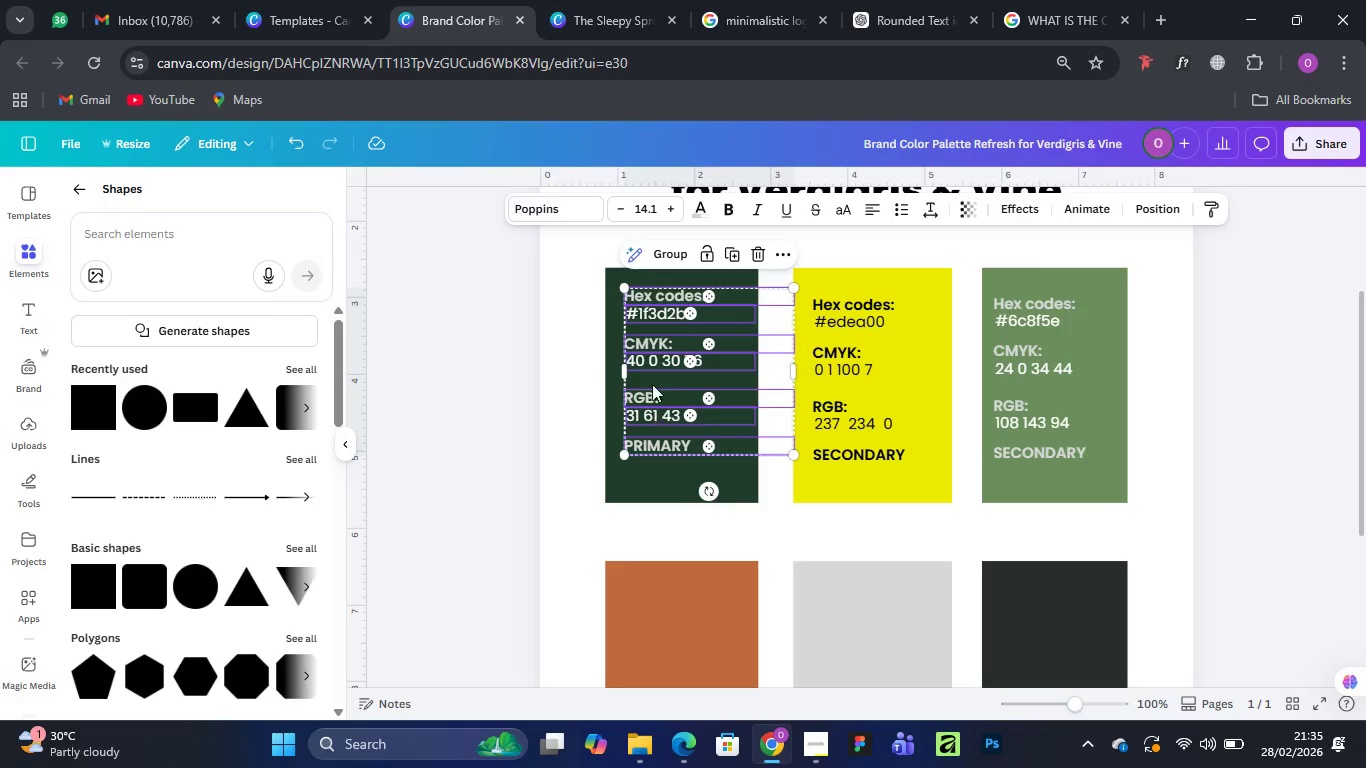 
key(Shift+ShiftLeft)
 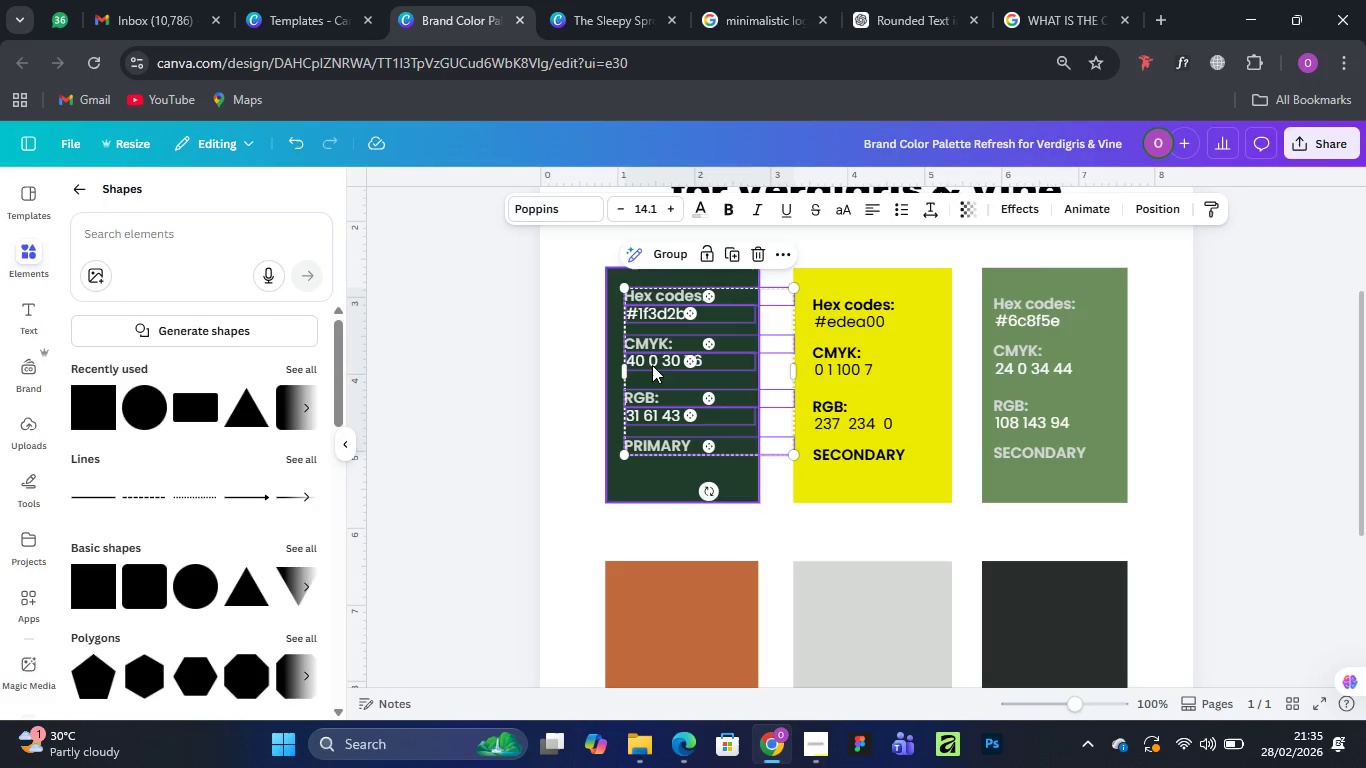 
key(Shift+ShiftLeft)
 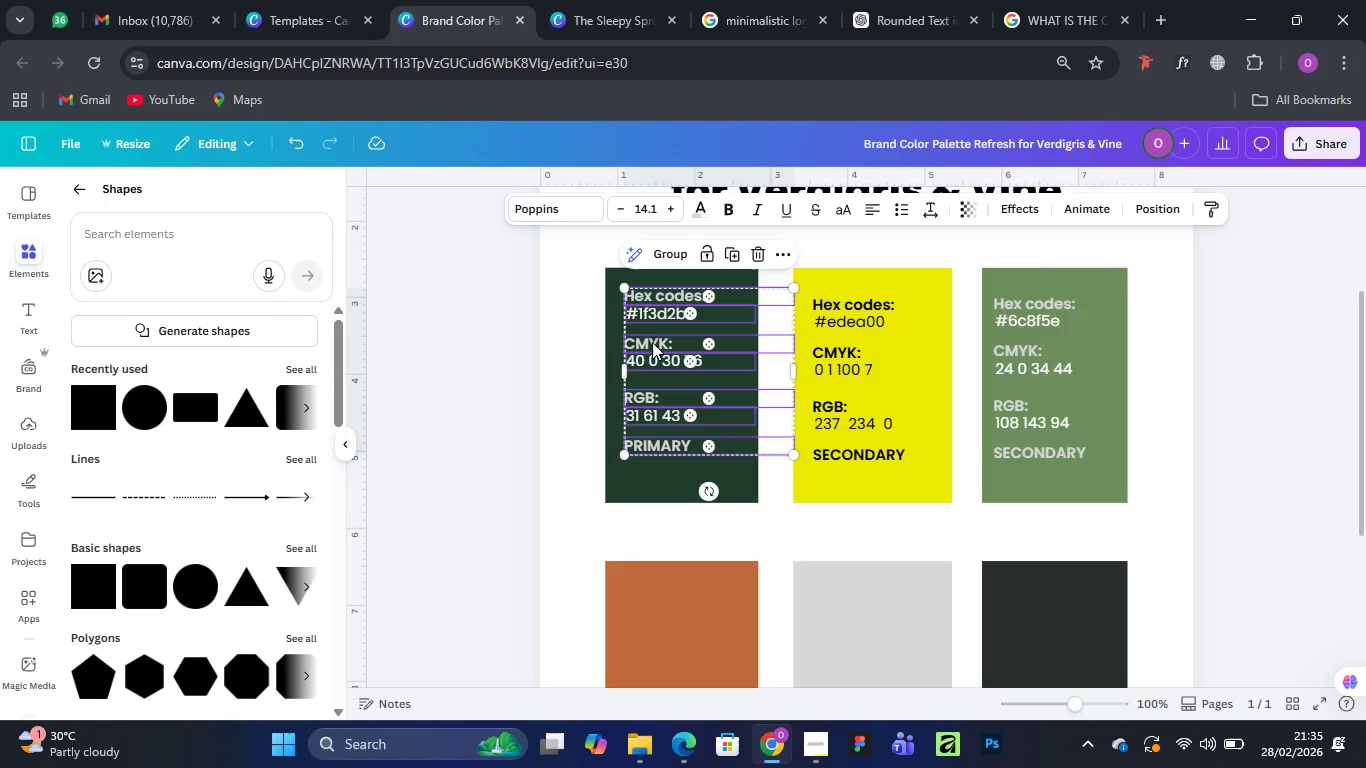 
scroll: coordinate [651, 342], scroll_direction: down, amount: 1.0
 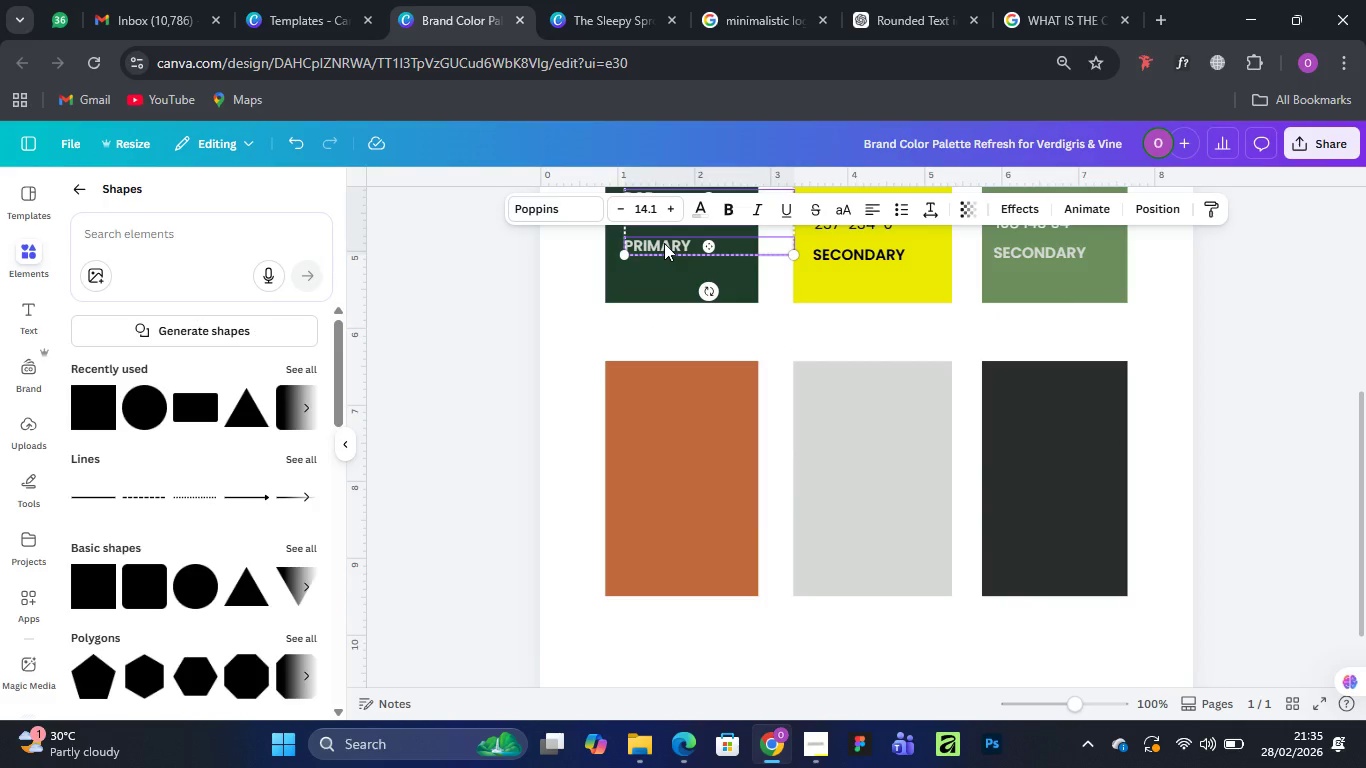 
hold_key(key=AltLeft, duration=1.53)
left_click_drag(start_coordinate=[664, 242], to_coordinate=[660, 534])
 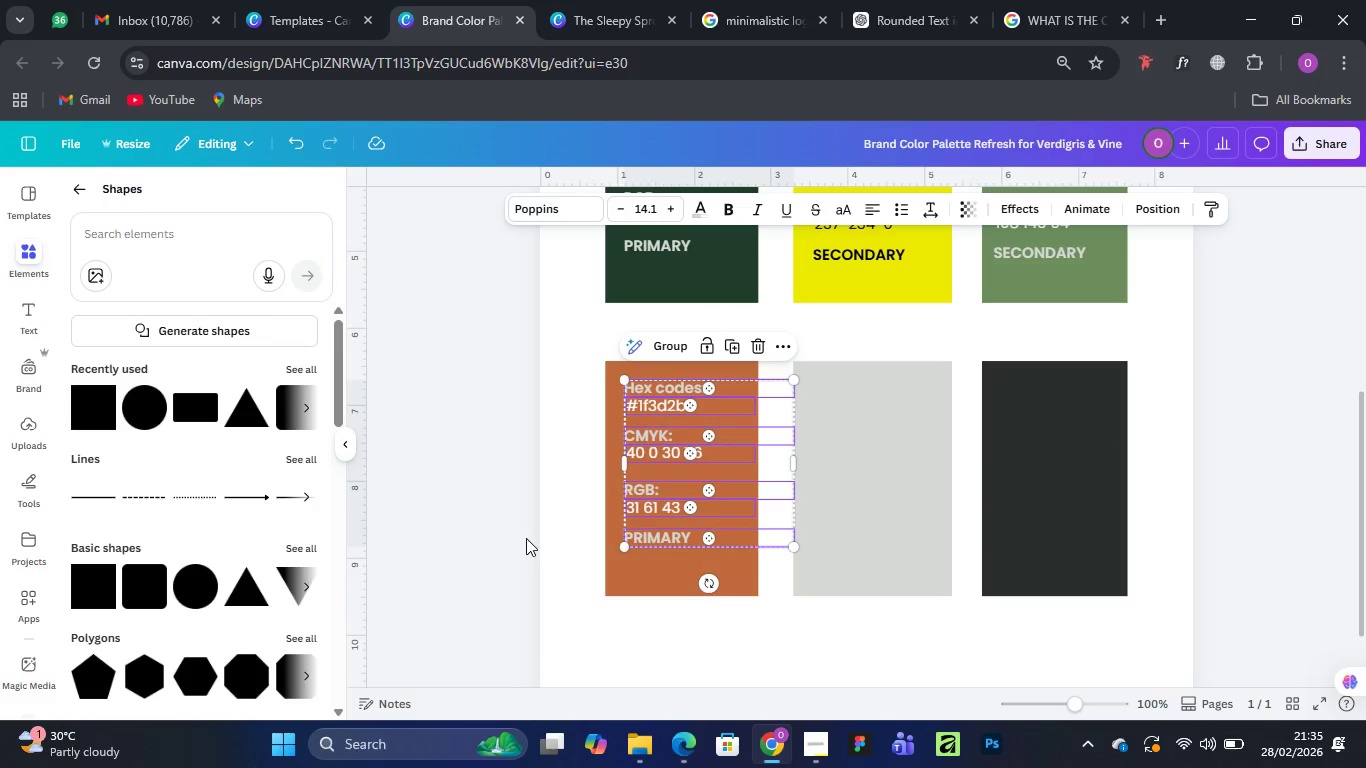 
hold_key(key=AltLeft, duration=1.5)
 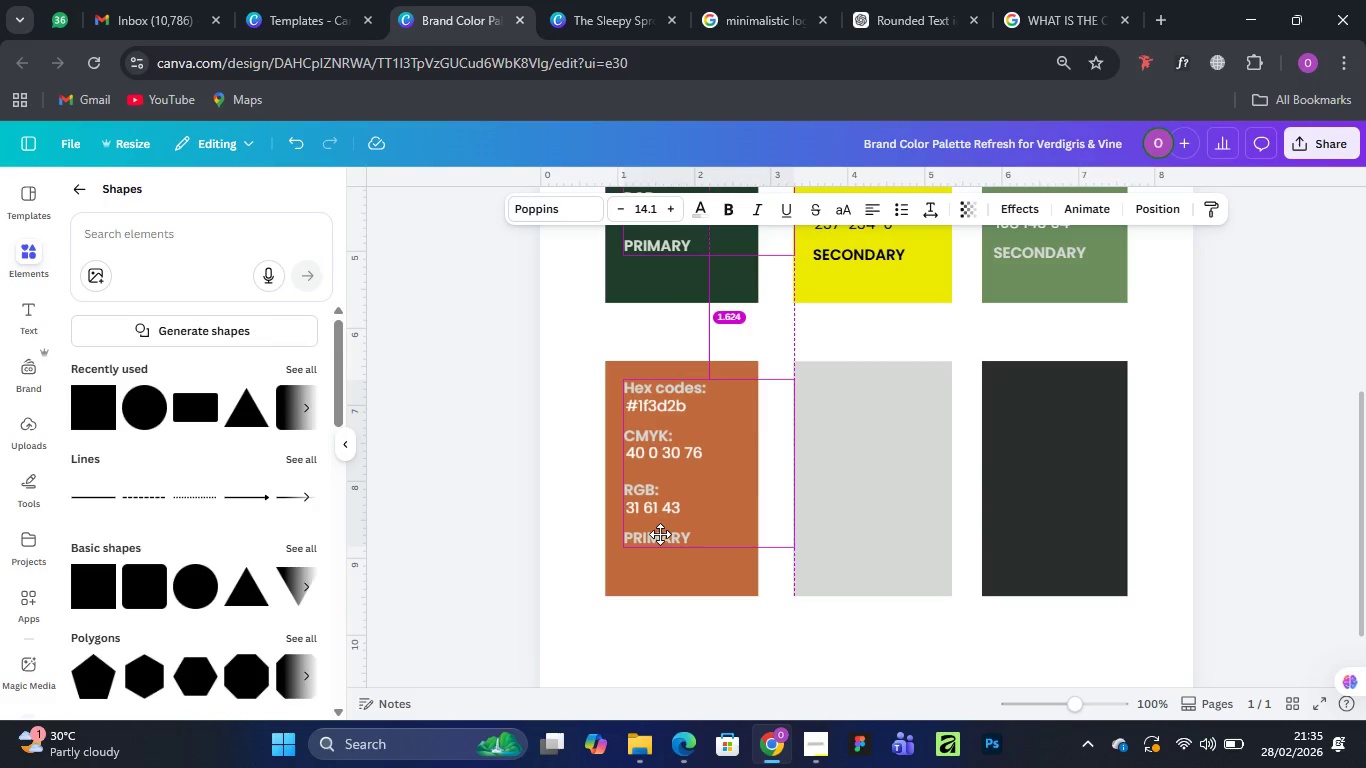 
hold_key(key=AltLeft, duration=0.84)
 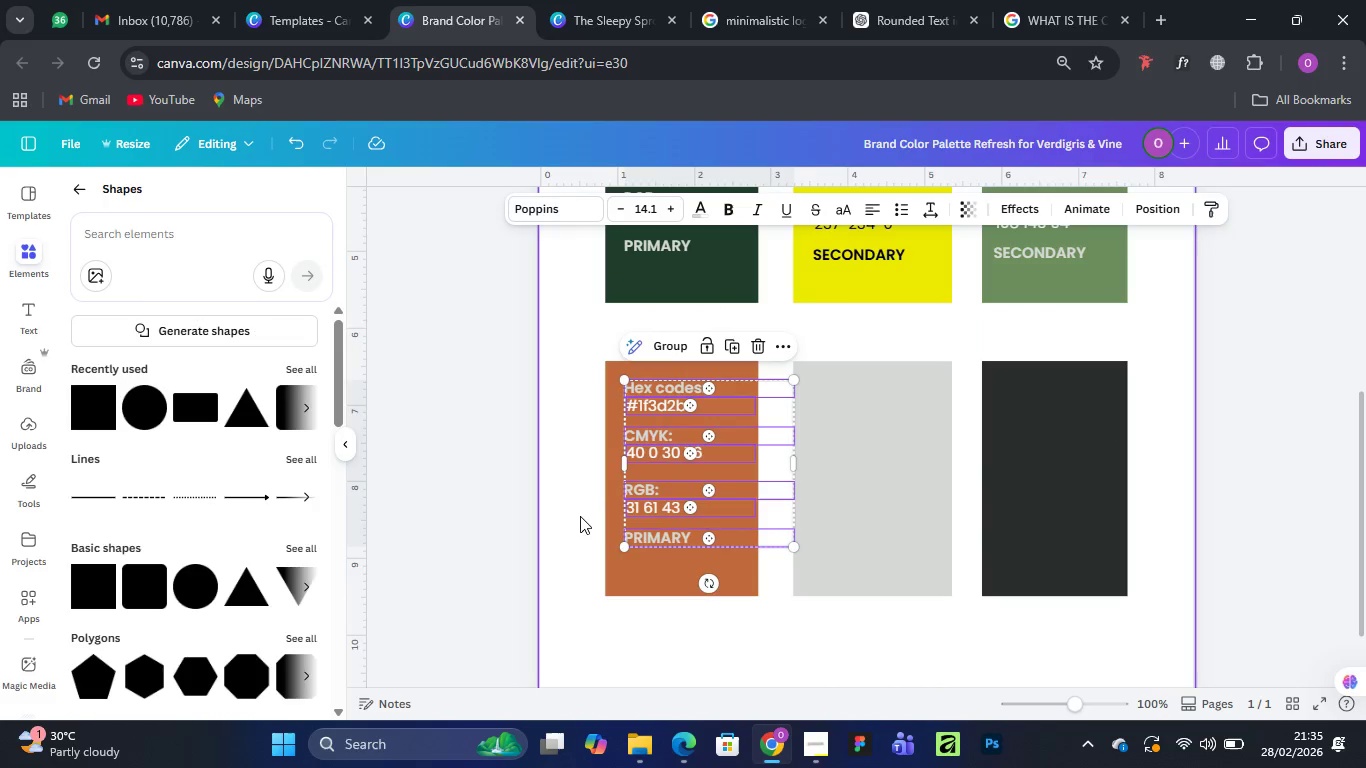 
left_click([580, 516])
 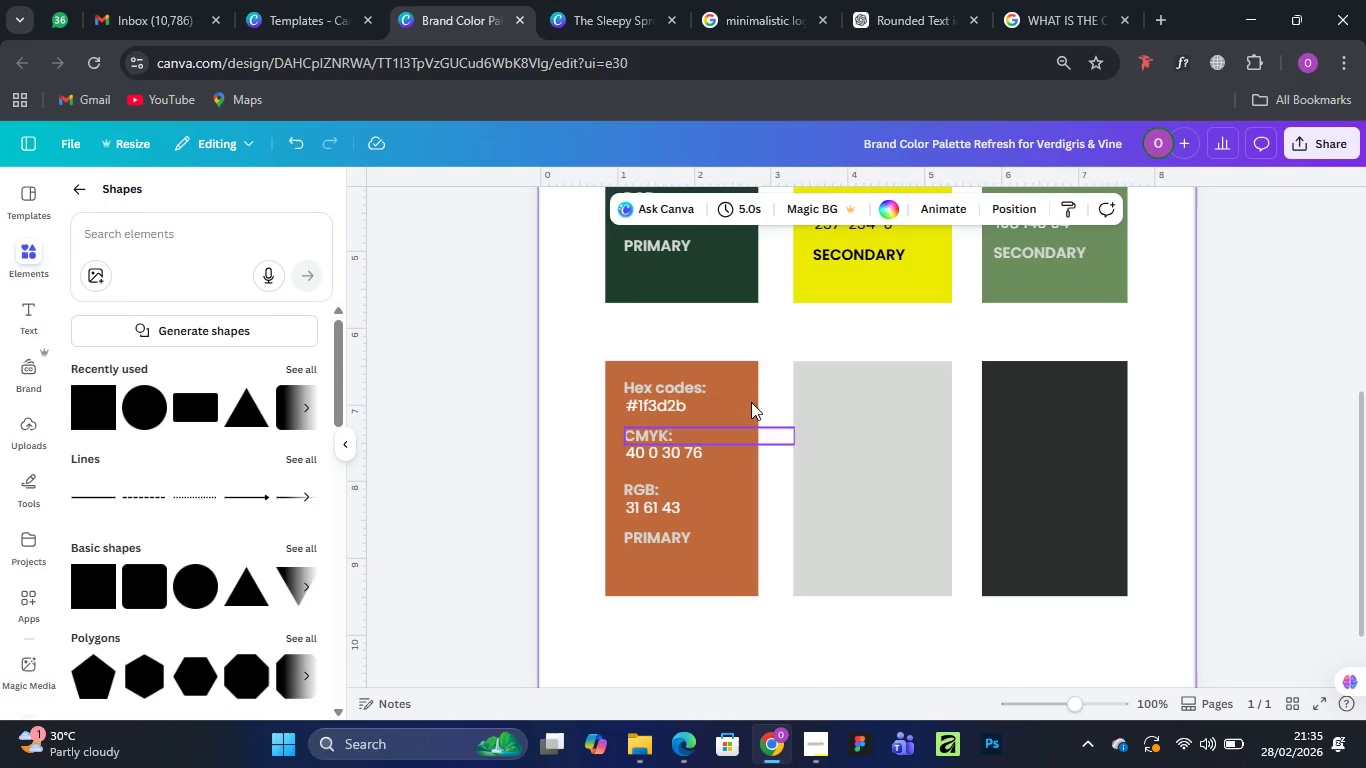 
left_click([743, 366])
 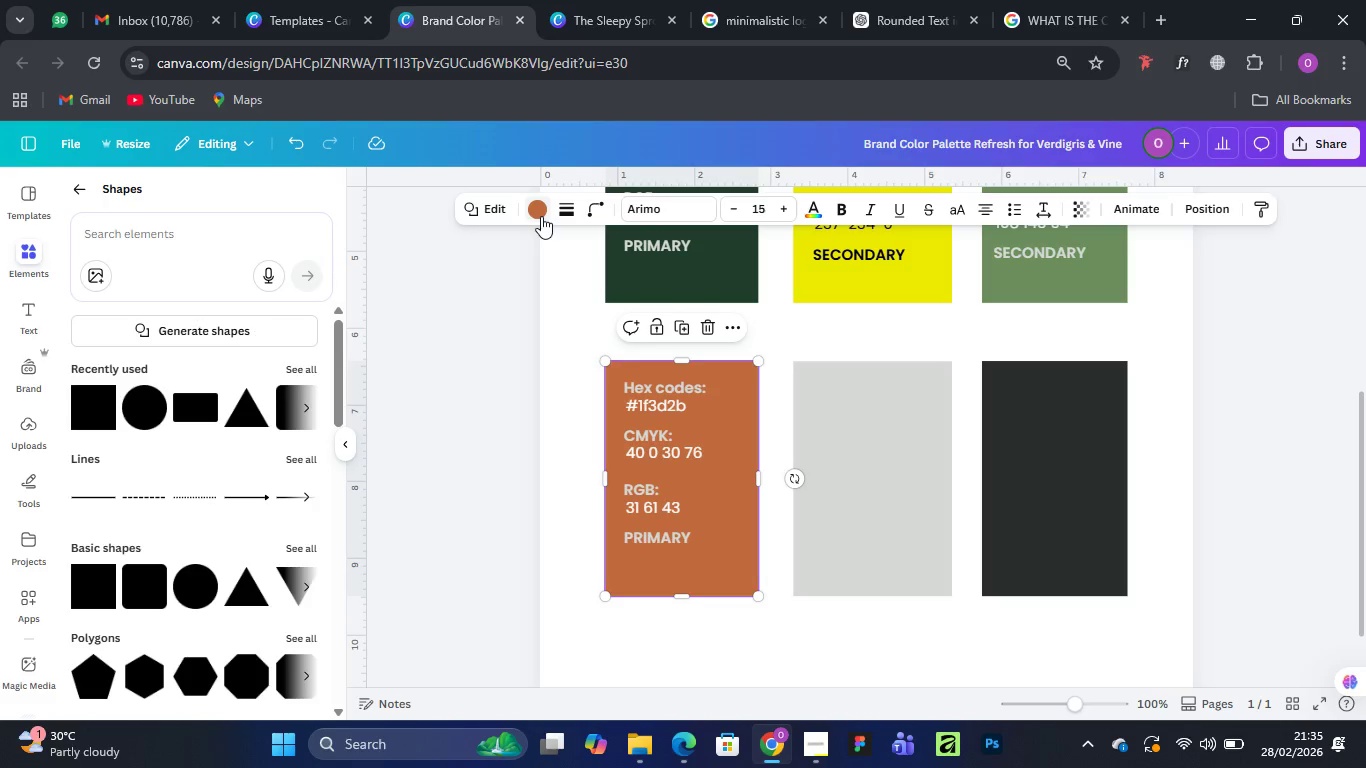 
left_click([537, 211])
 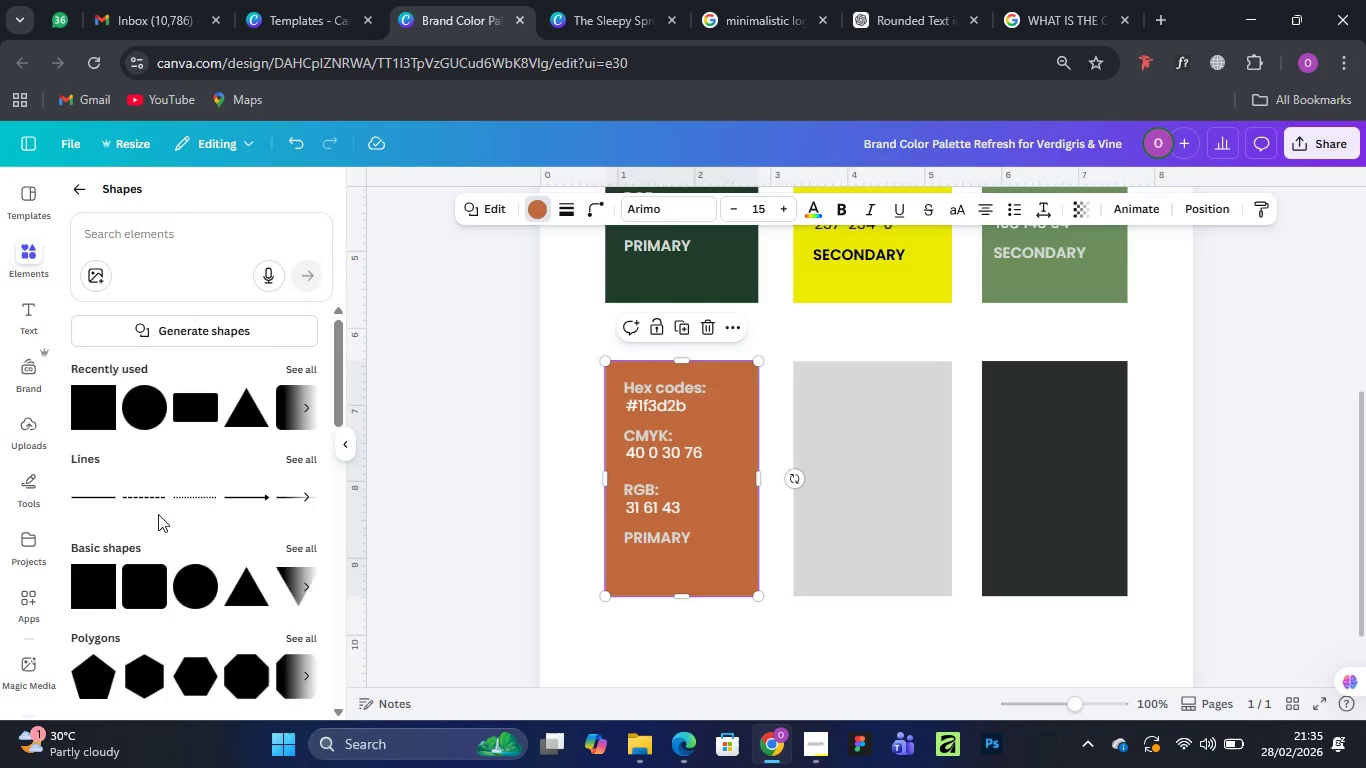 
mouse_move([179, 493])
 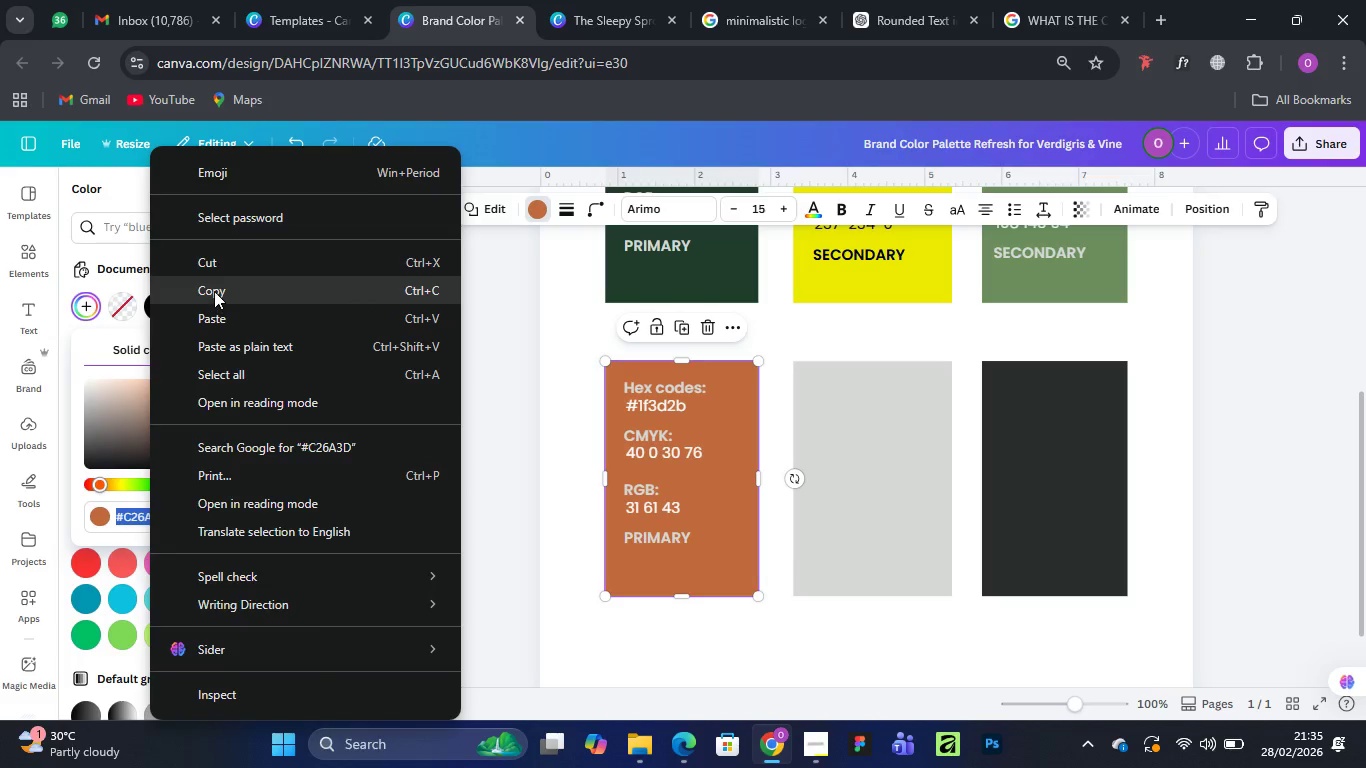 
left_click([214, 291])
 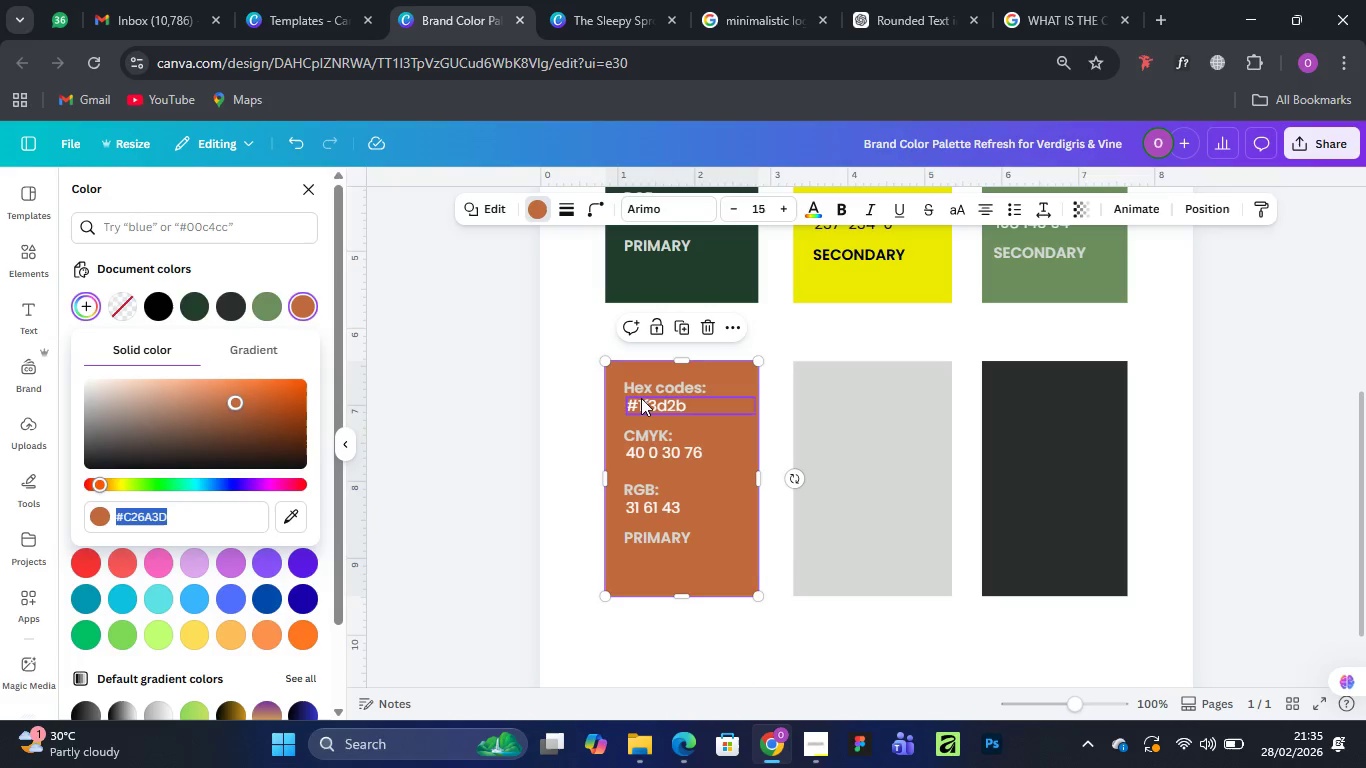 
double_click([642, 398])
 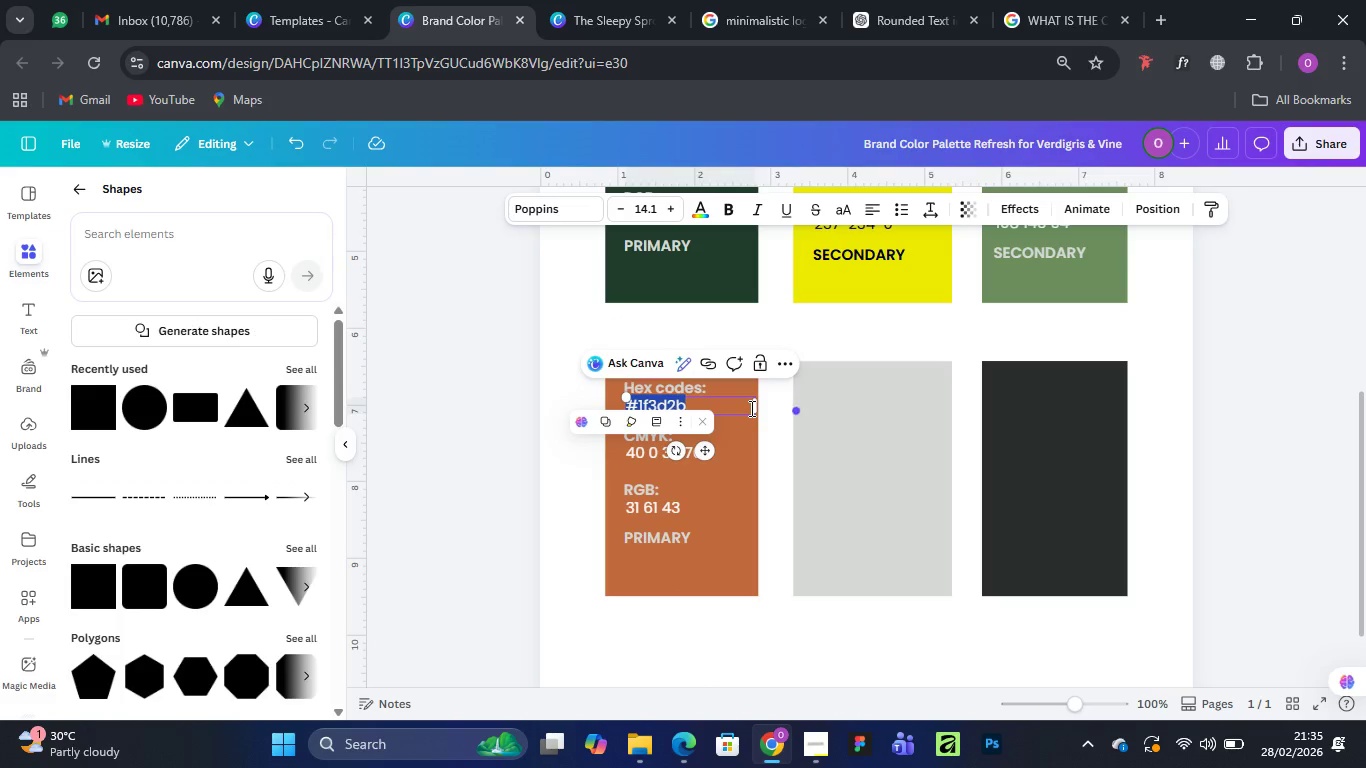 
key(Control+V)
 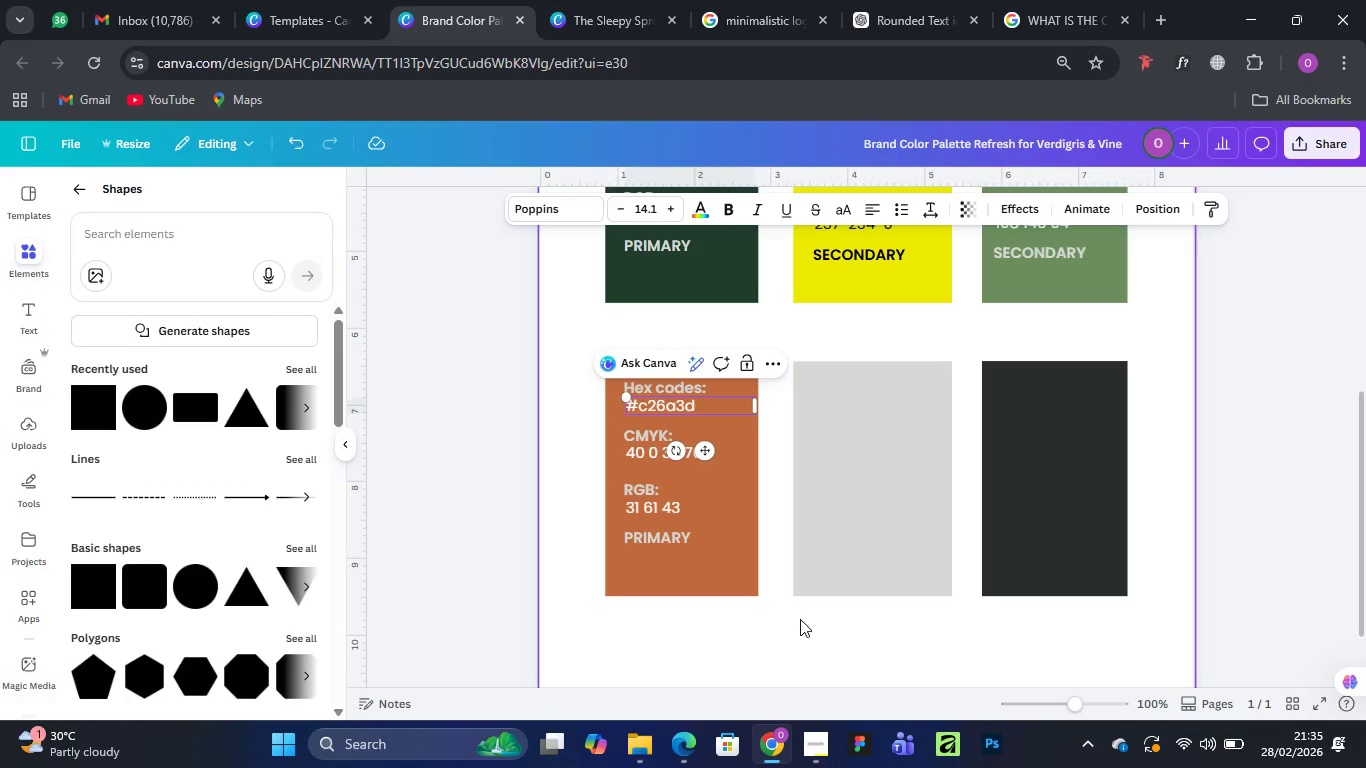 
left_click([798, 625])
 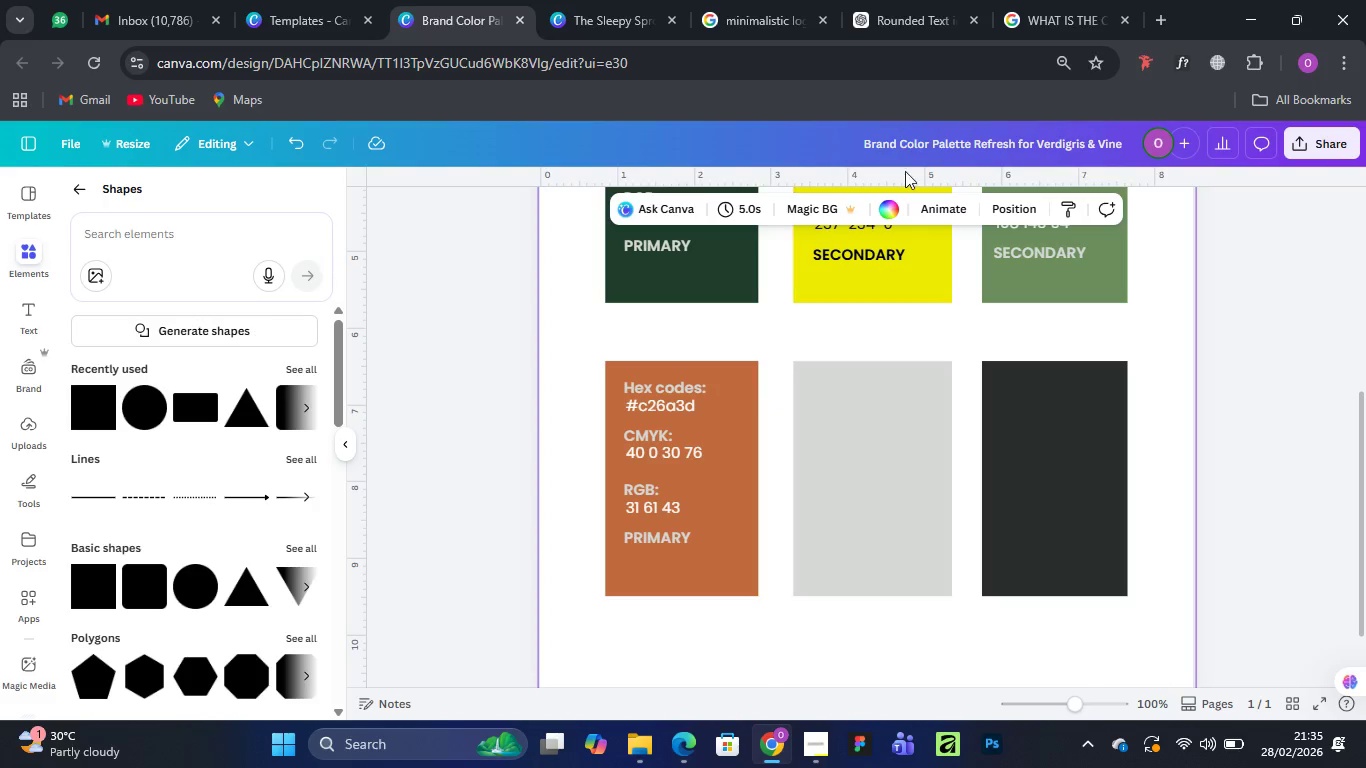 
left_click([1046, 18])
 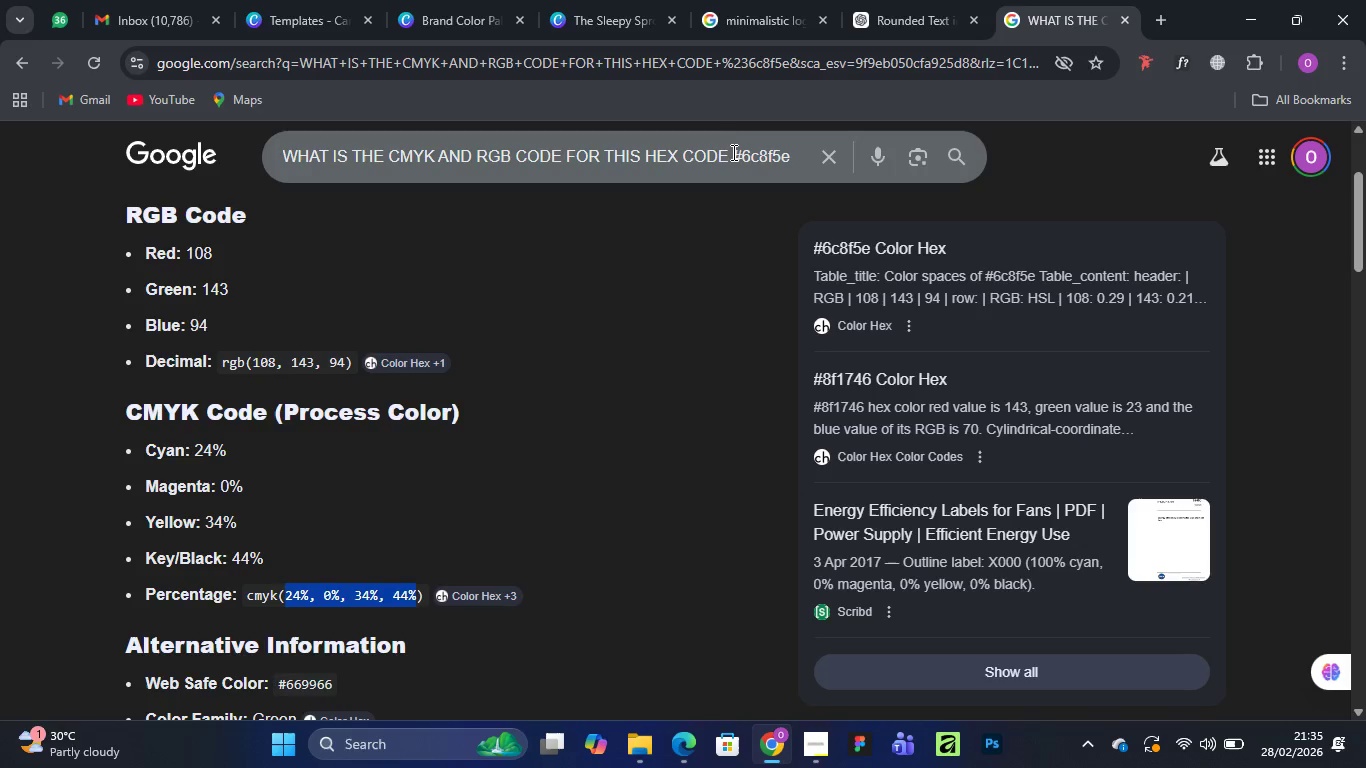 
left_click_drag(start_coordinate=[731, 151], to_coordinate=[797, 152])
 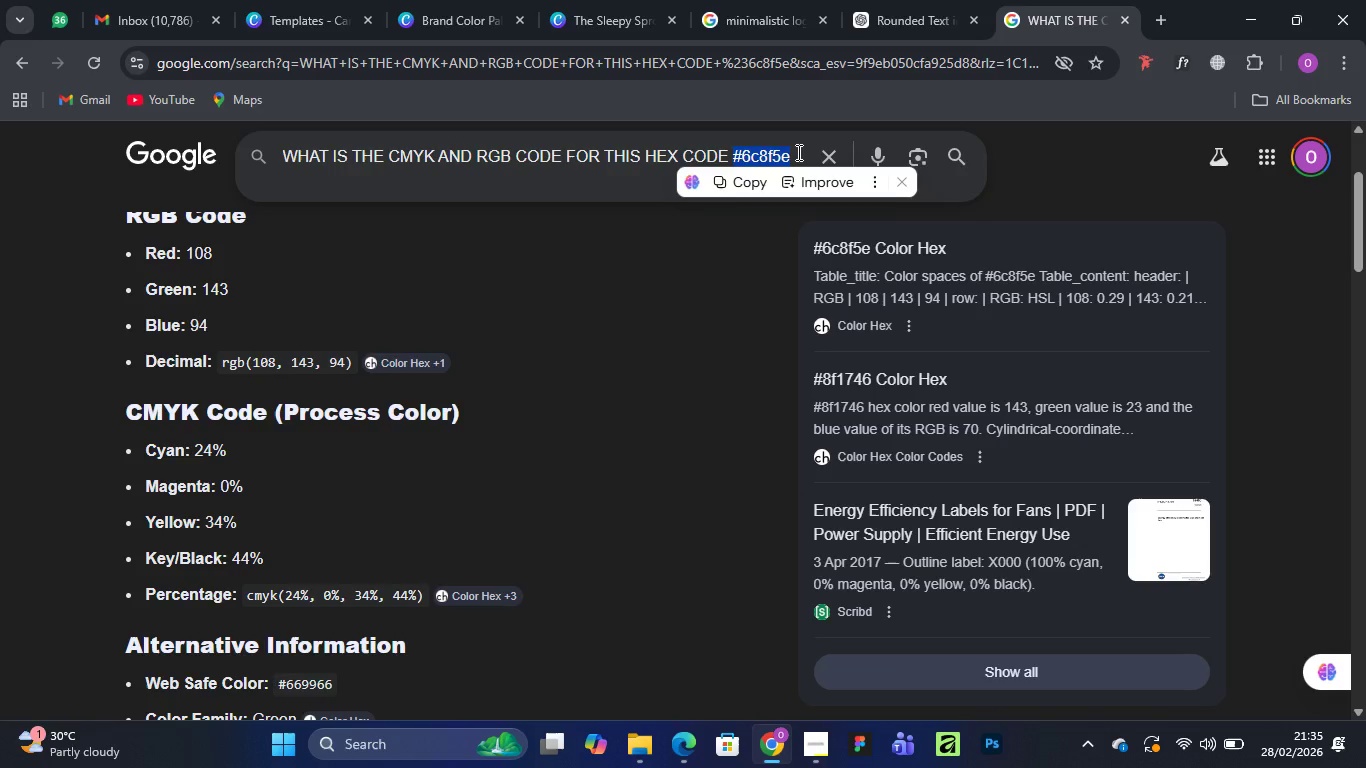 
key(Control+V)
 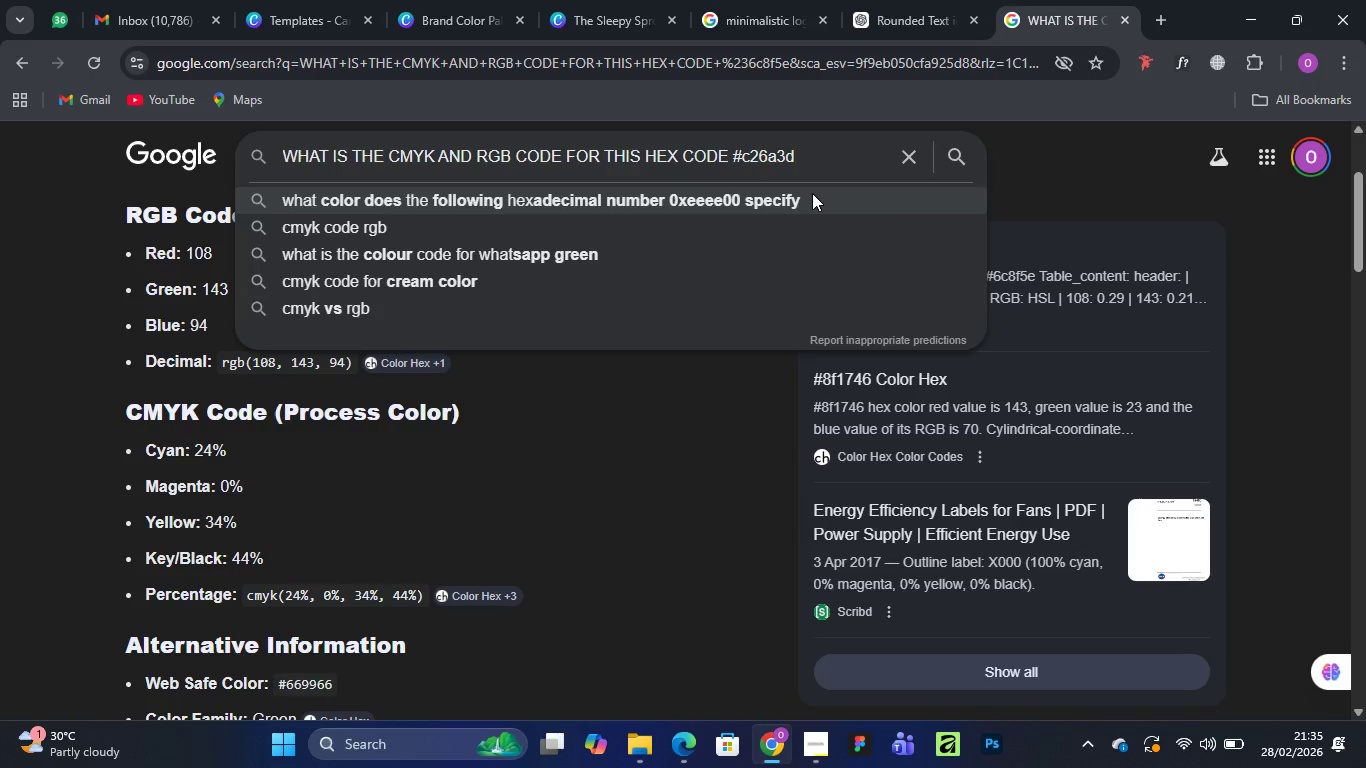 
key(Enter)
 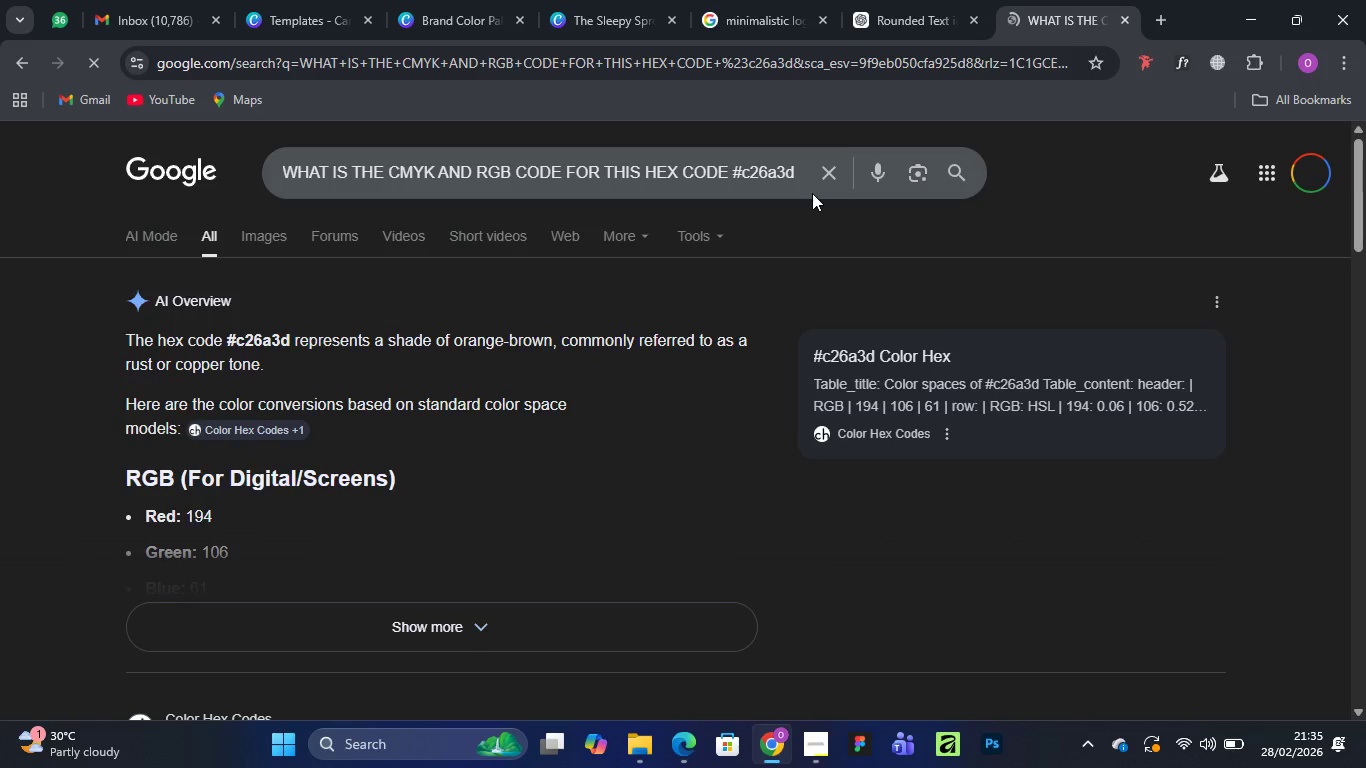 
wait(5.56)
 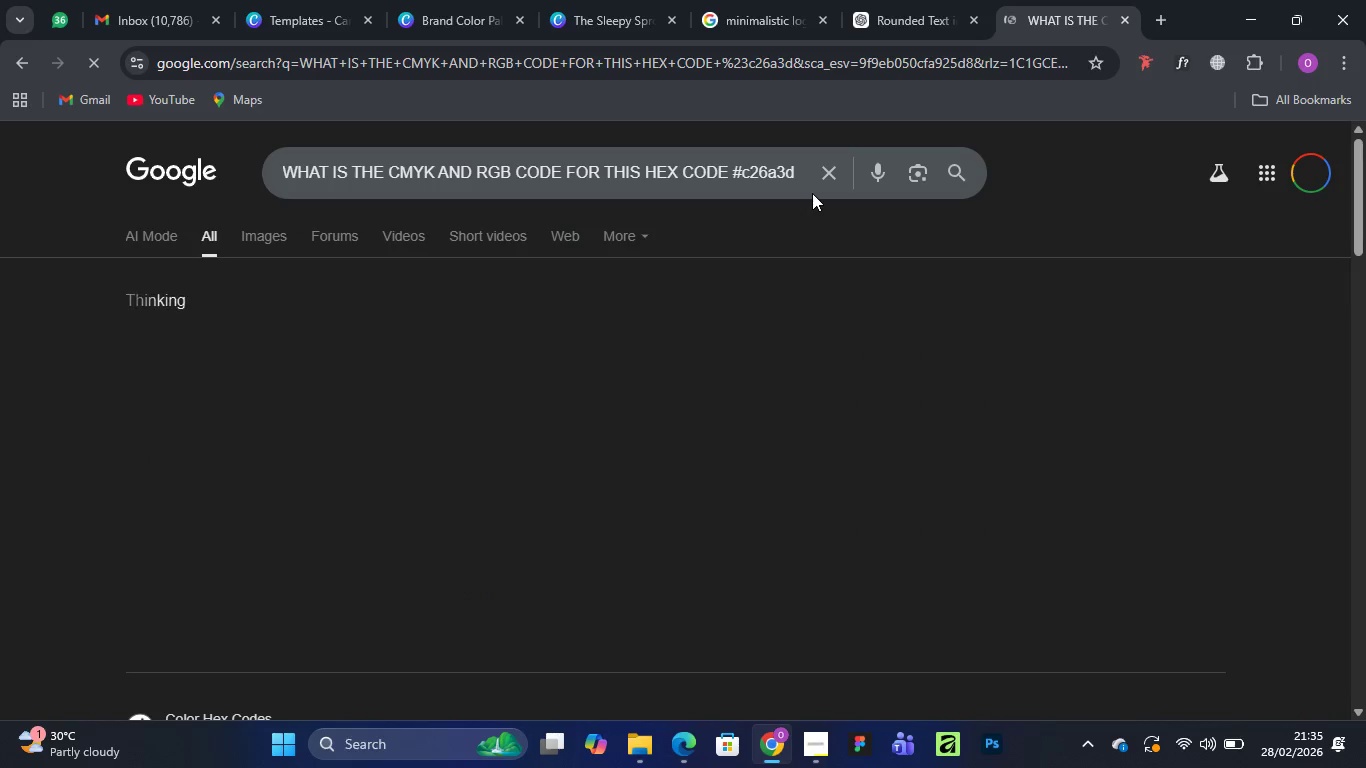 
left_click([387, 624])
 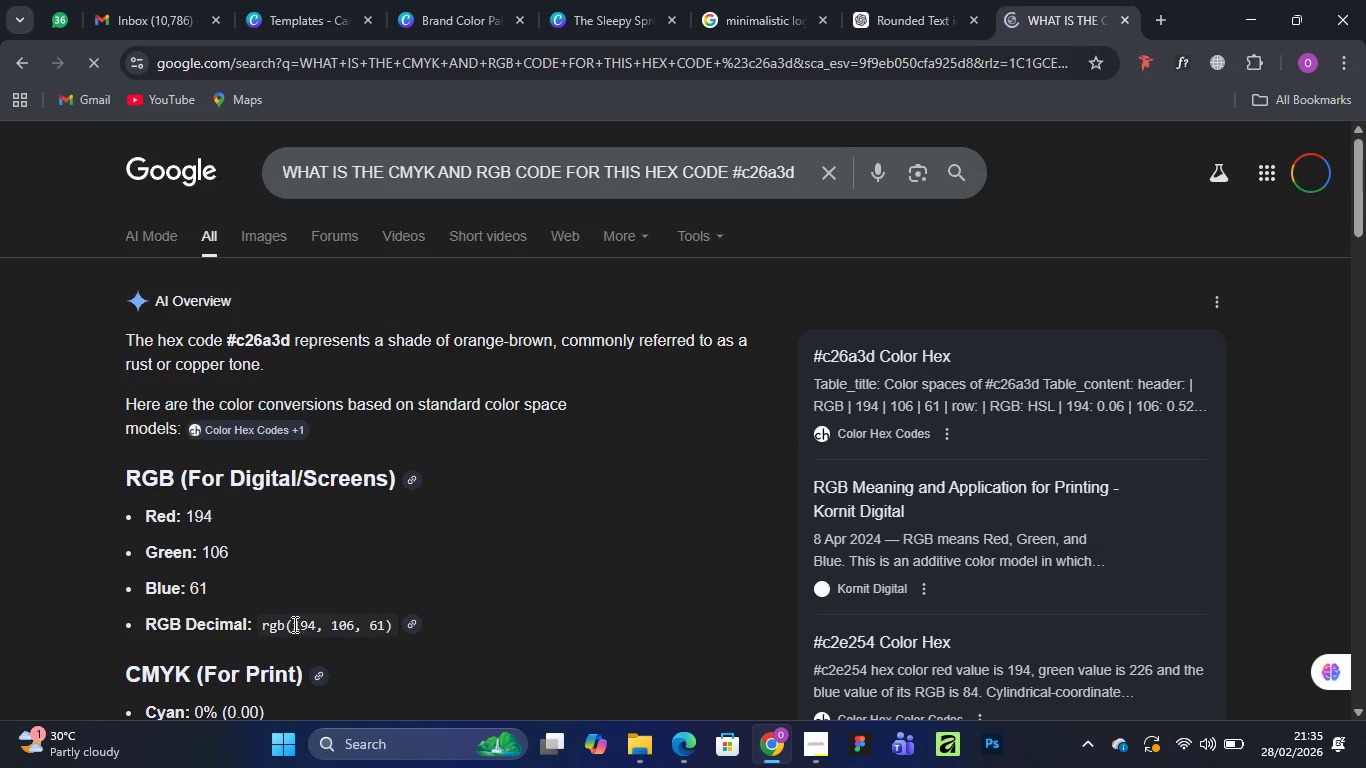 
left_click_drag(start_coordinate=[294, 626], to_coordinate=[383, 625])
 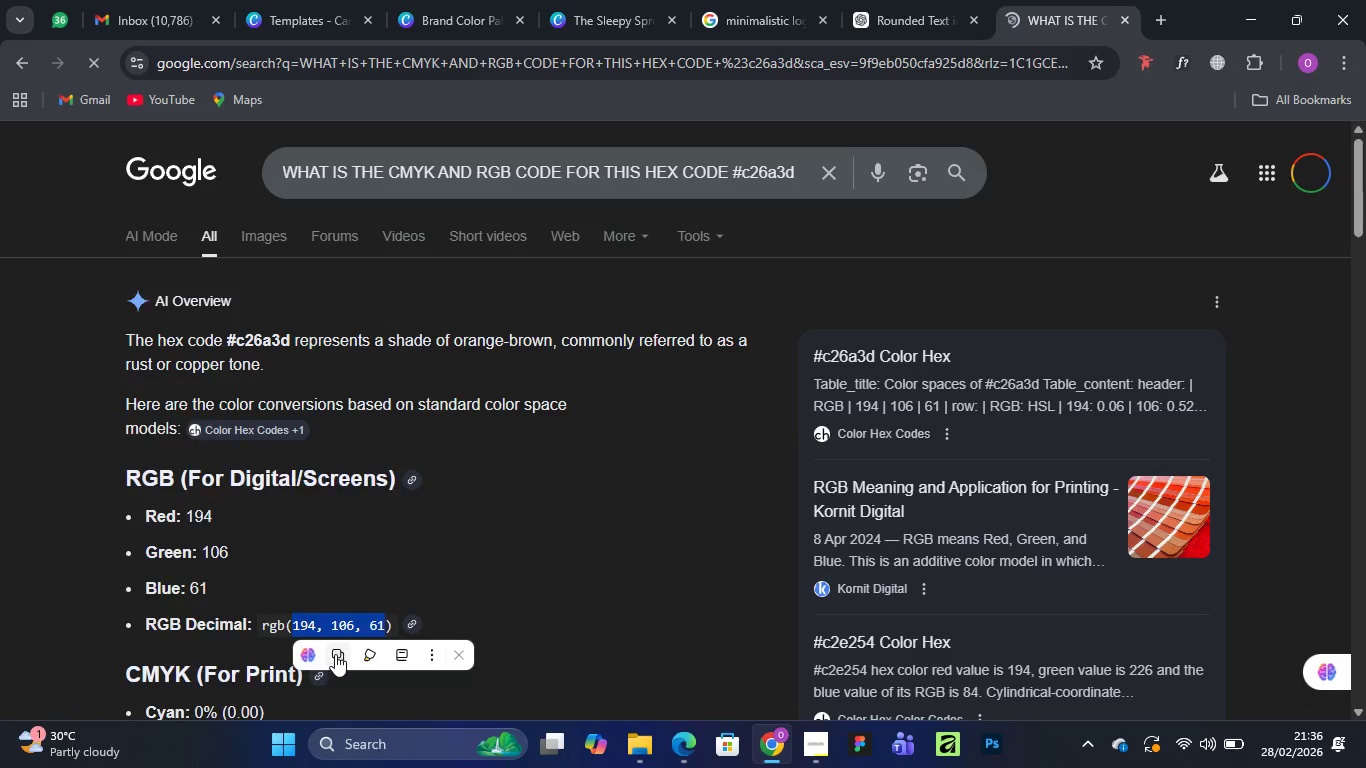 
left_click([336, 655])
 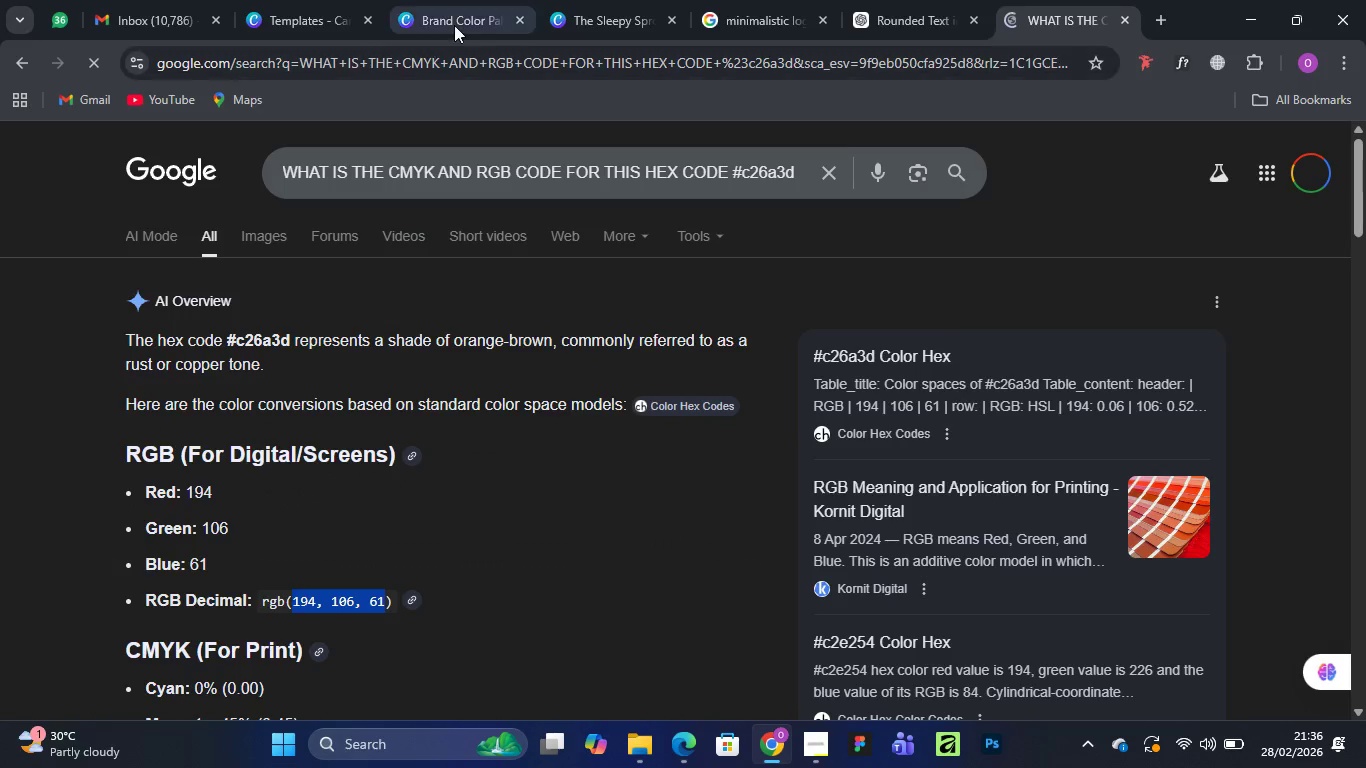 
left_click([475, 13])
 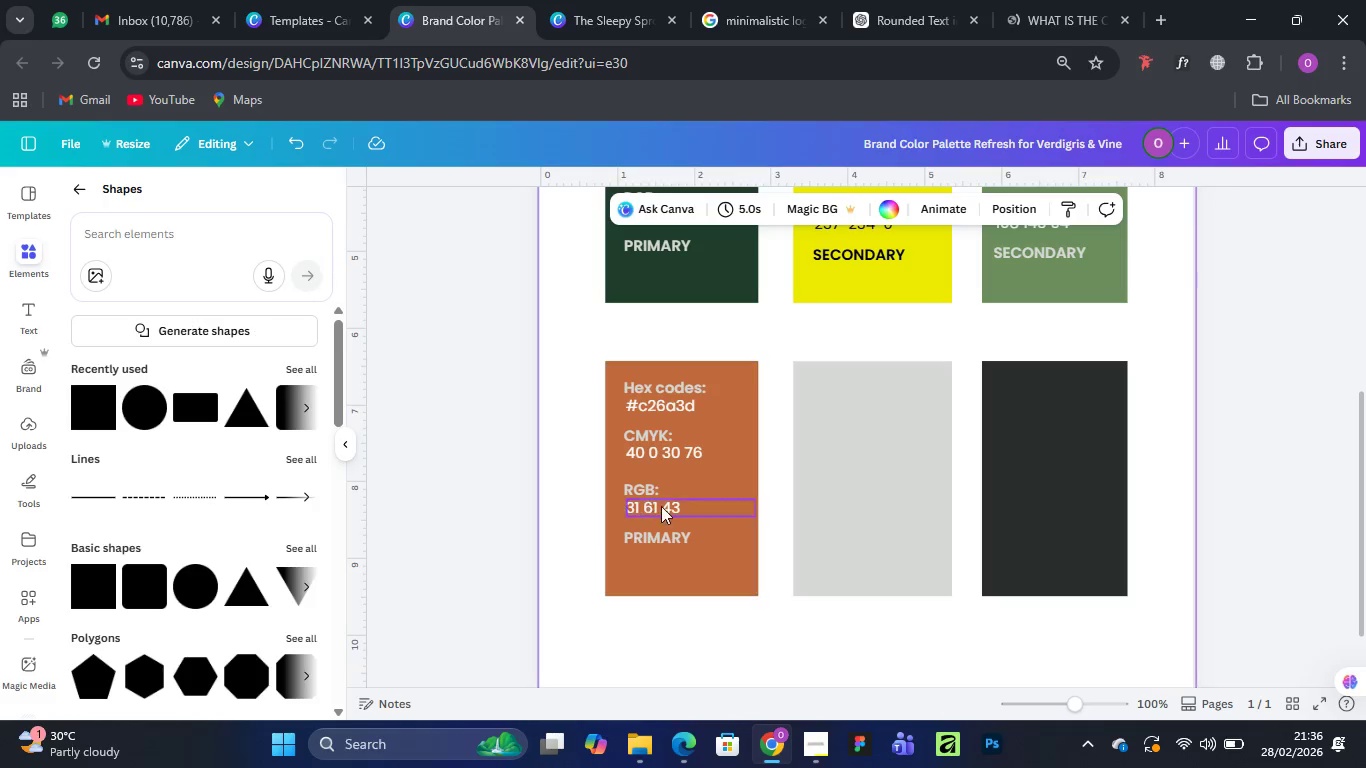 
double_click([668, 509])
 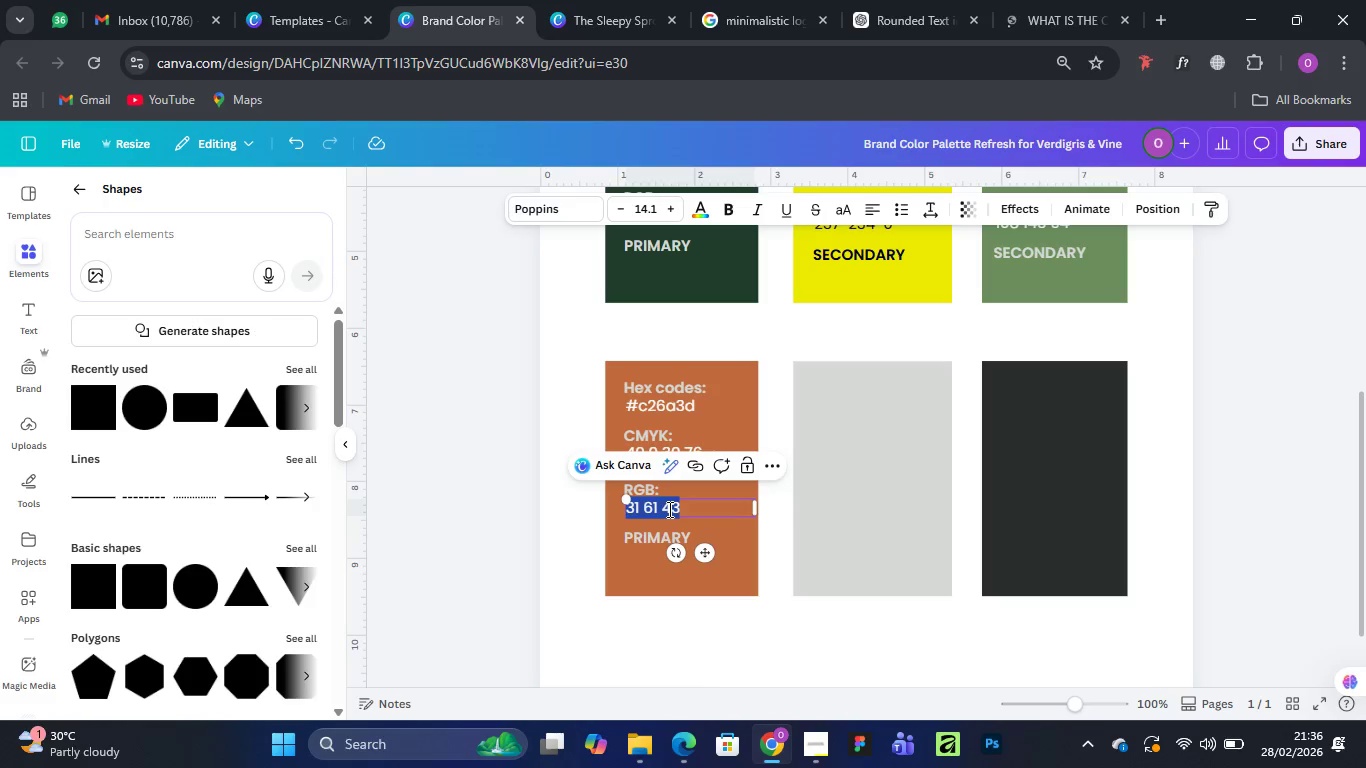 
key(Control+V)
 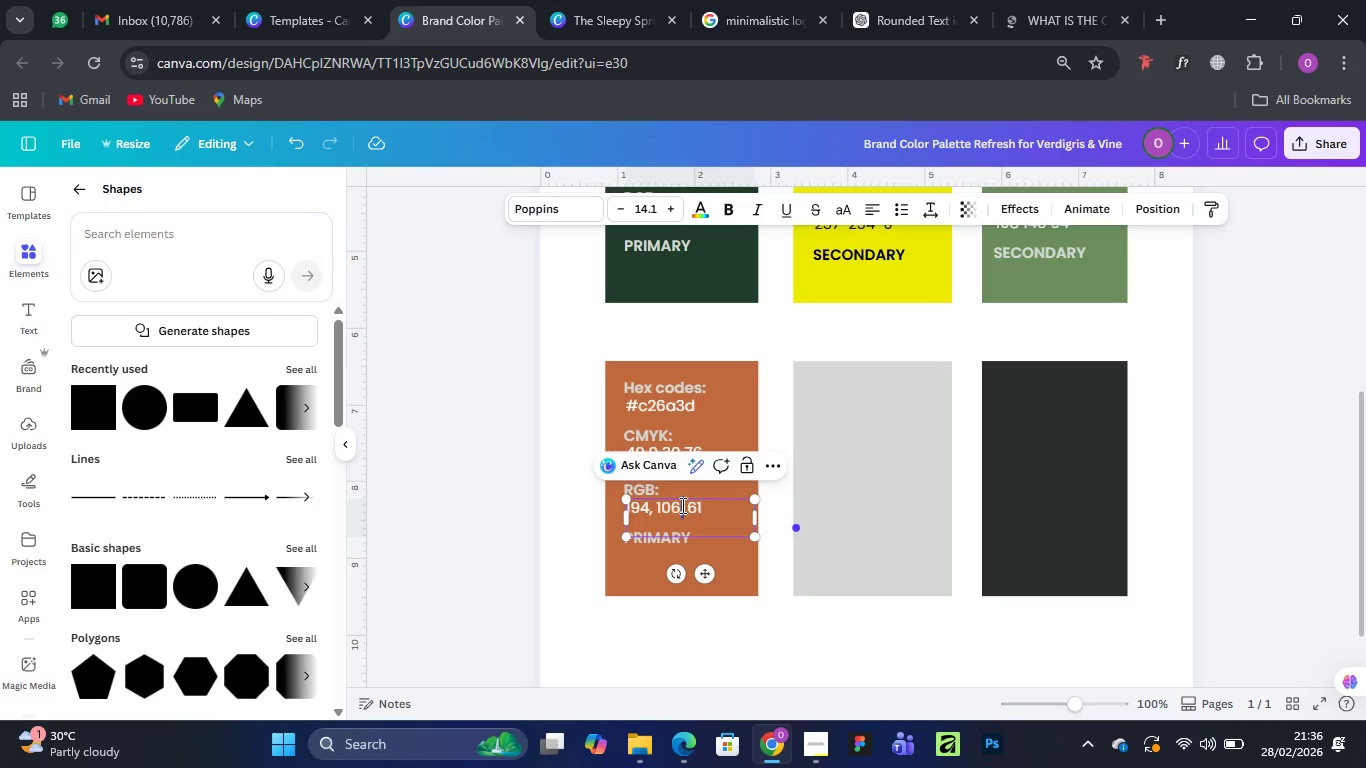 
key(Backspace)
 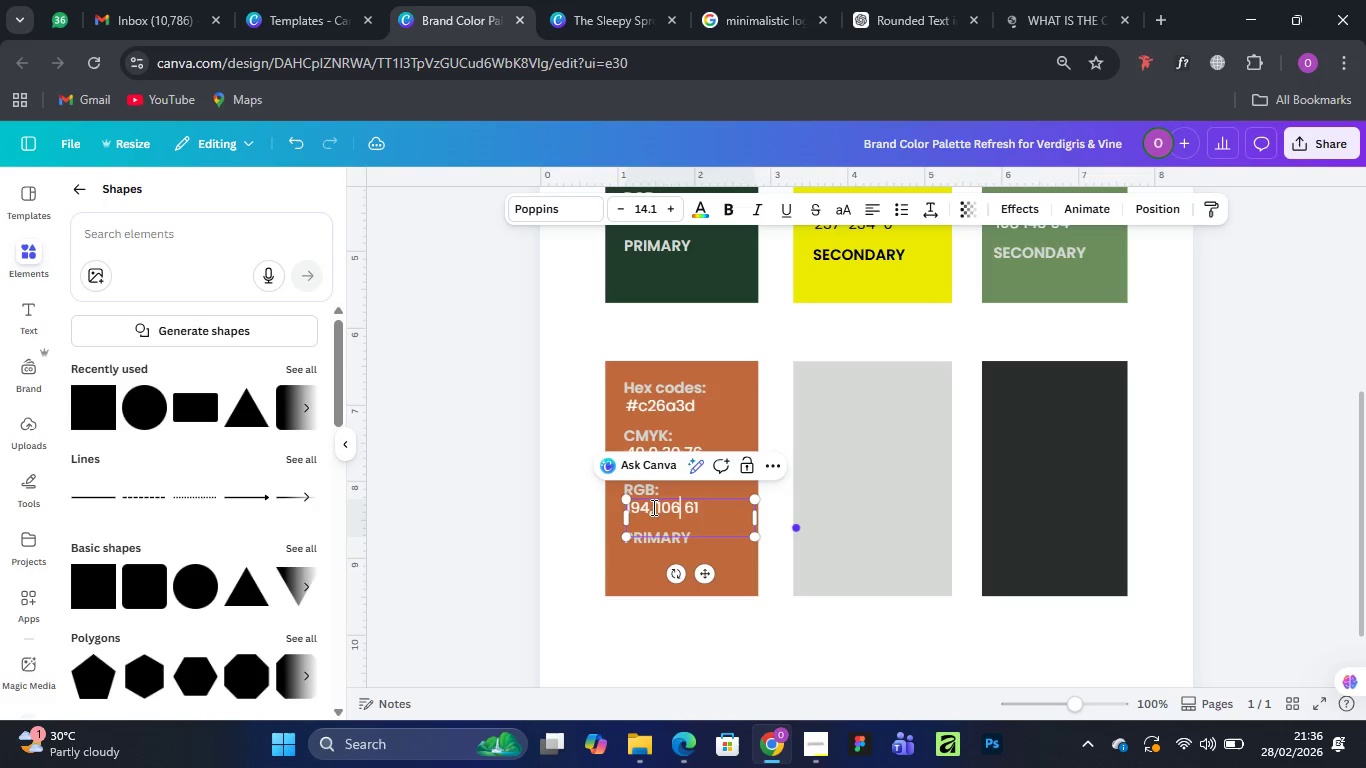 
left_click([650, 506])
 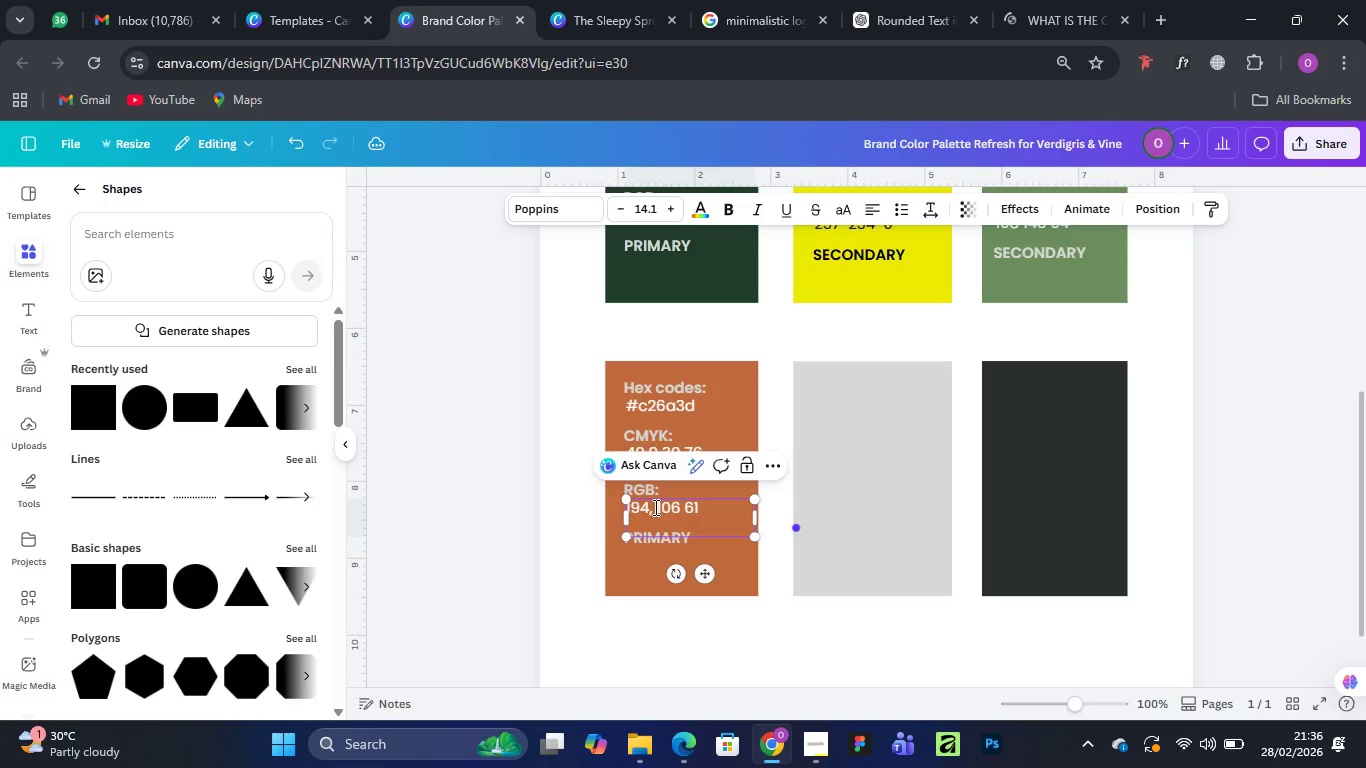 
key(ArrowRight)
 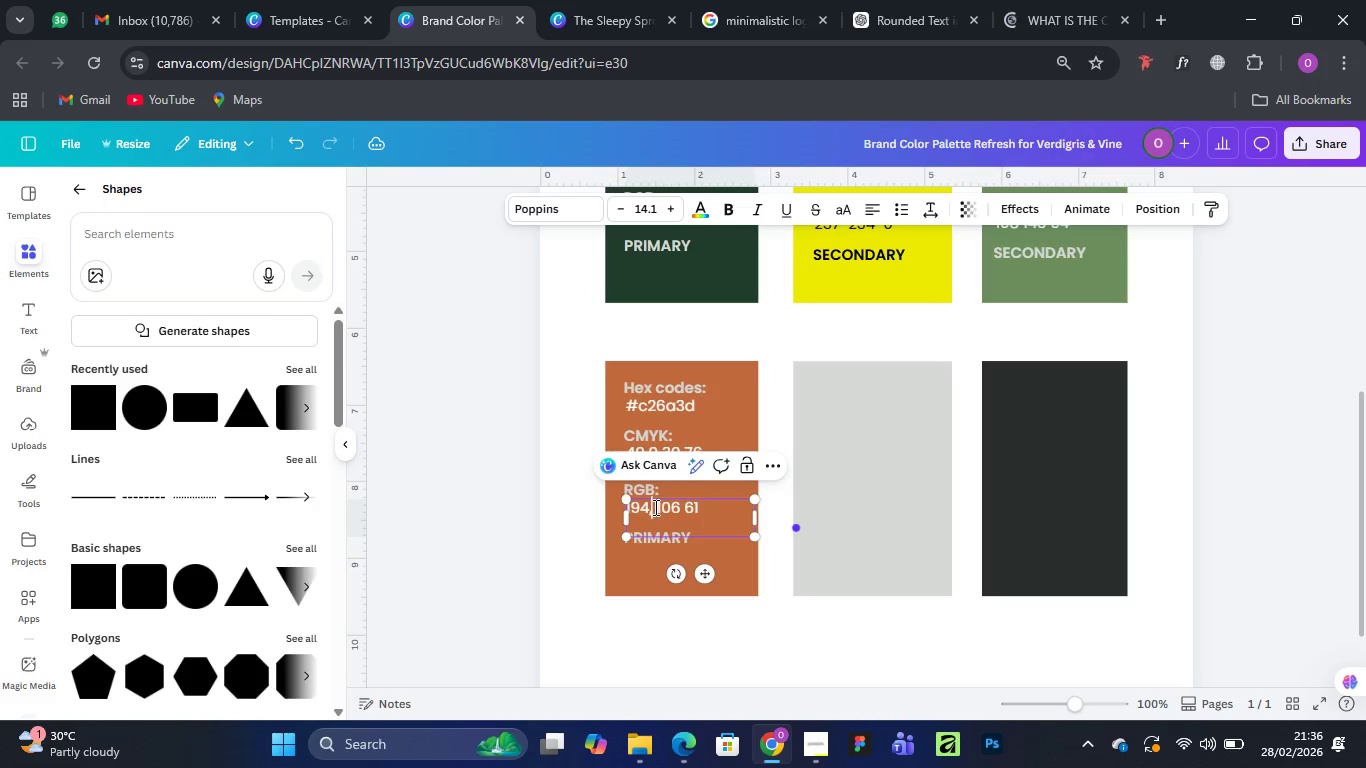 
key(Backspace)
 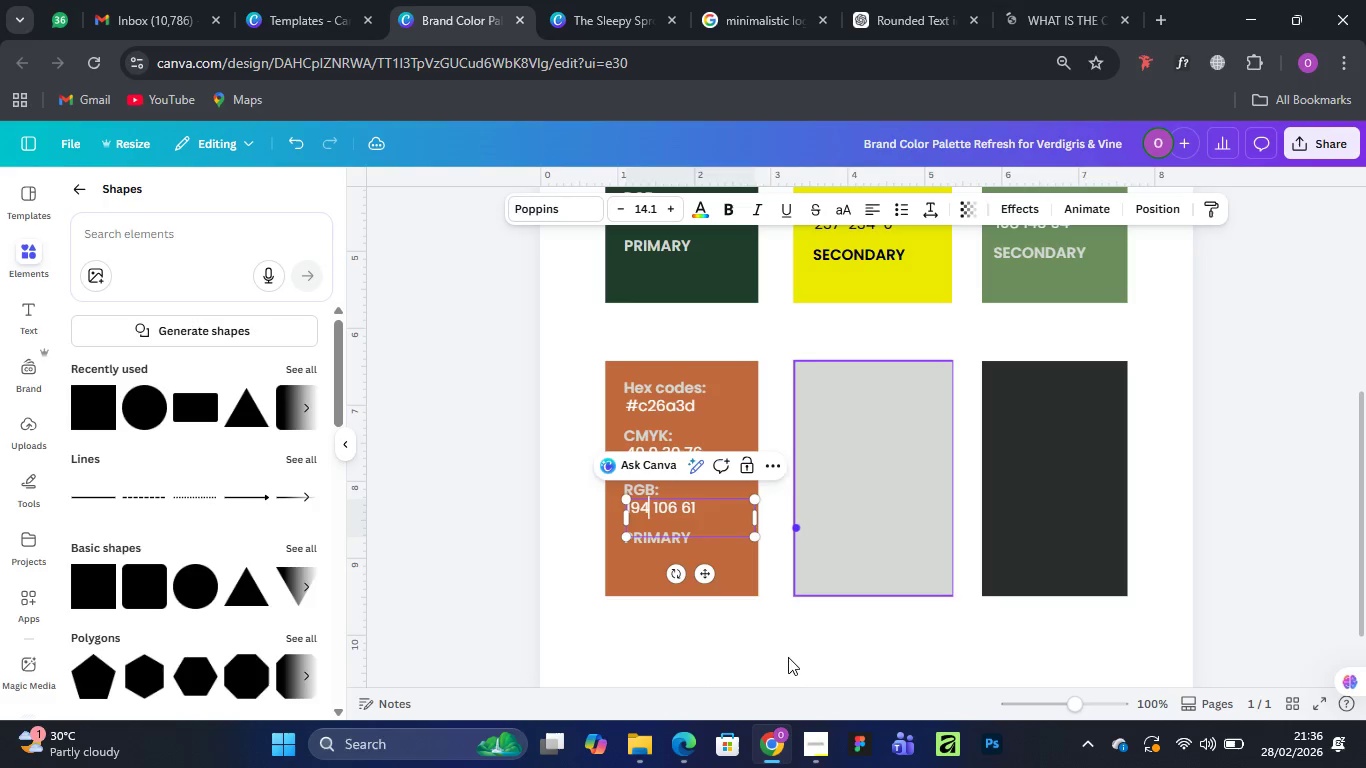 
left_click([787, 658])
 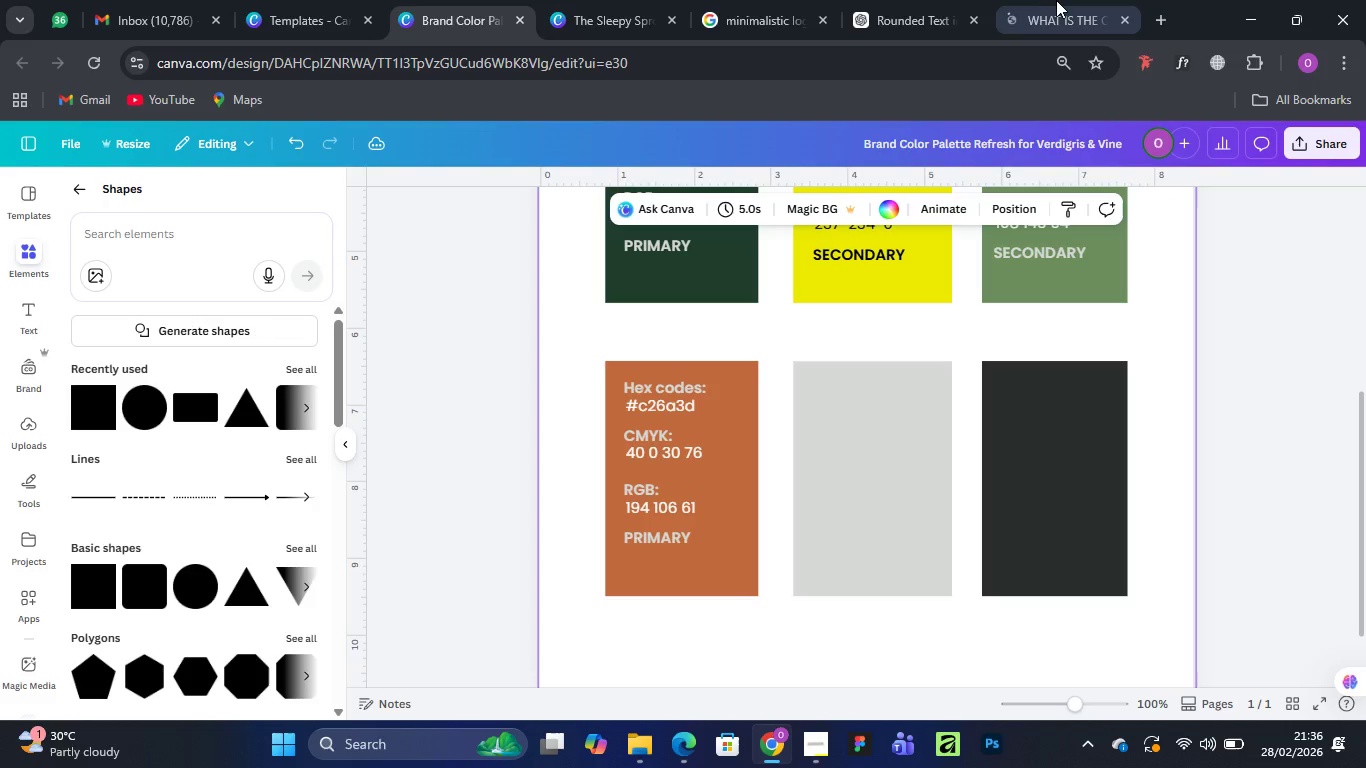 
left_click([1055, 13])
 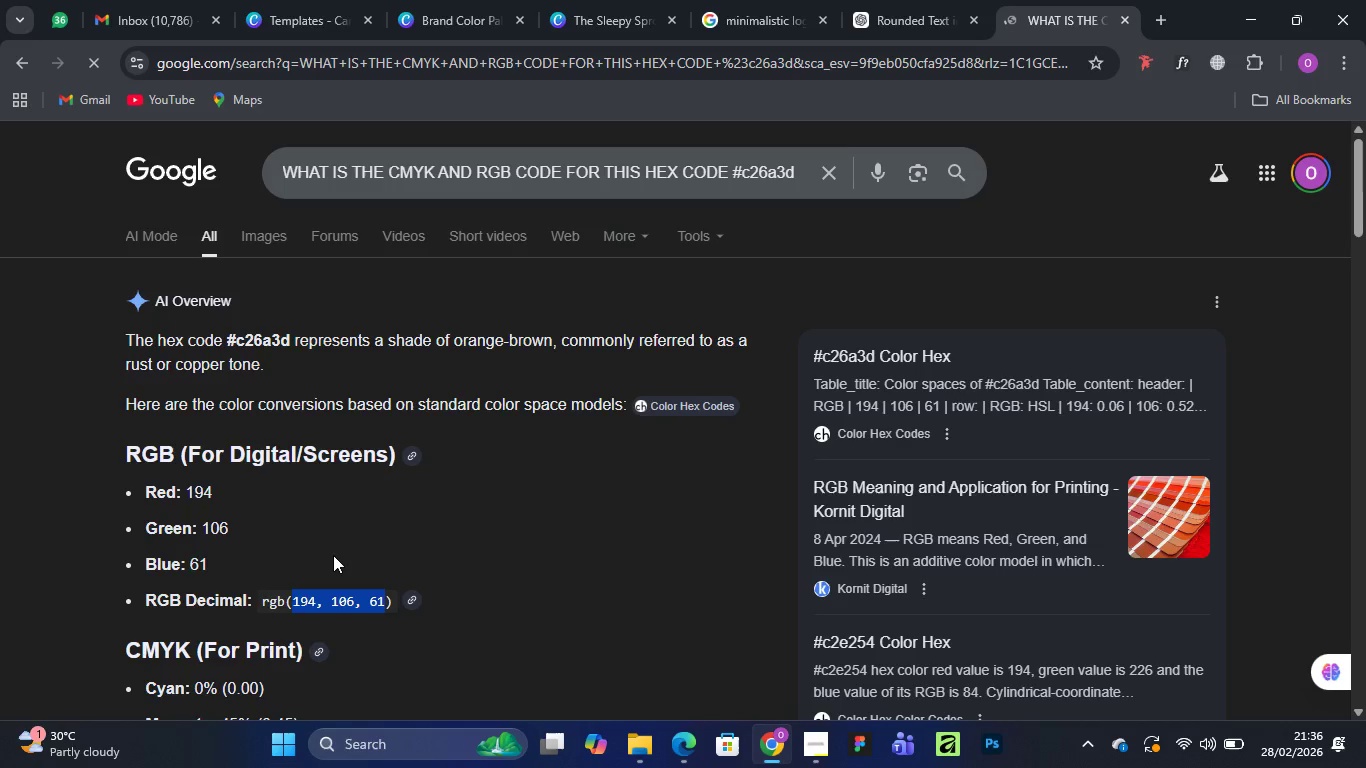 
scroll: coordinate [346, 519], scroll_direction: down, amount: 3.0
 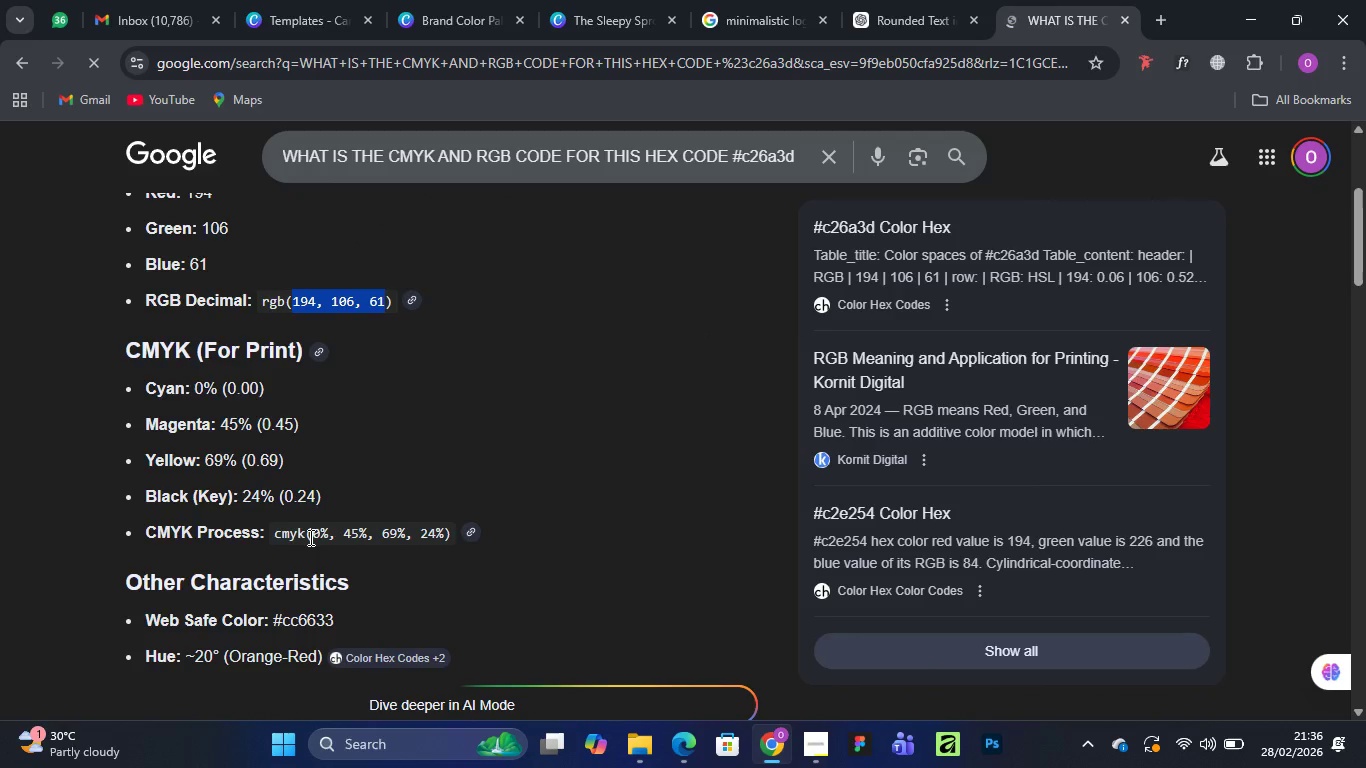 
left_click_drag(start_coordinate=[313, 536], to_coordinate=[441, 529])
 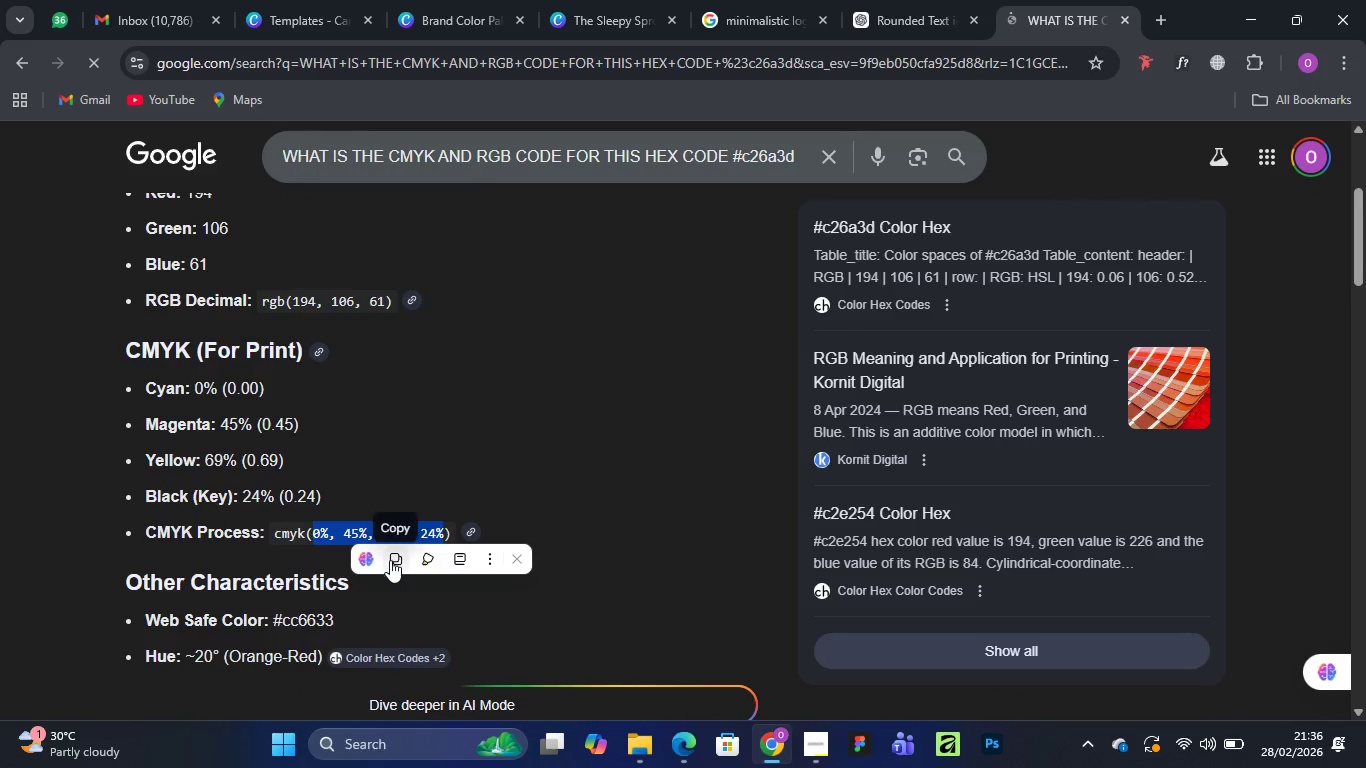 
left_click([390, 560])
 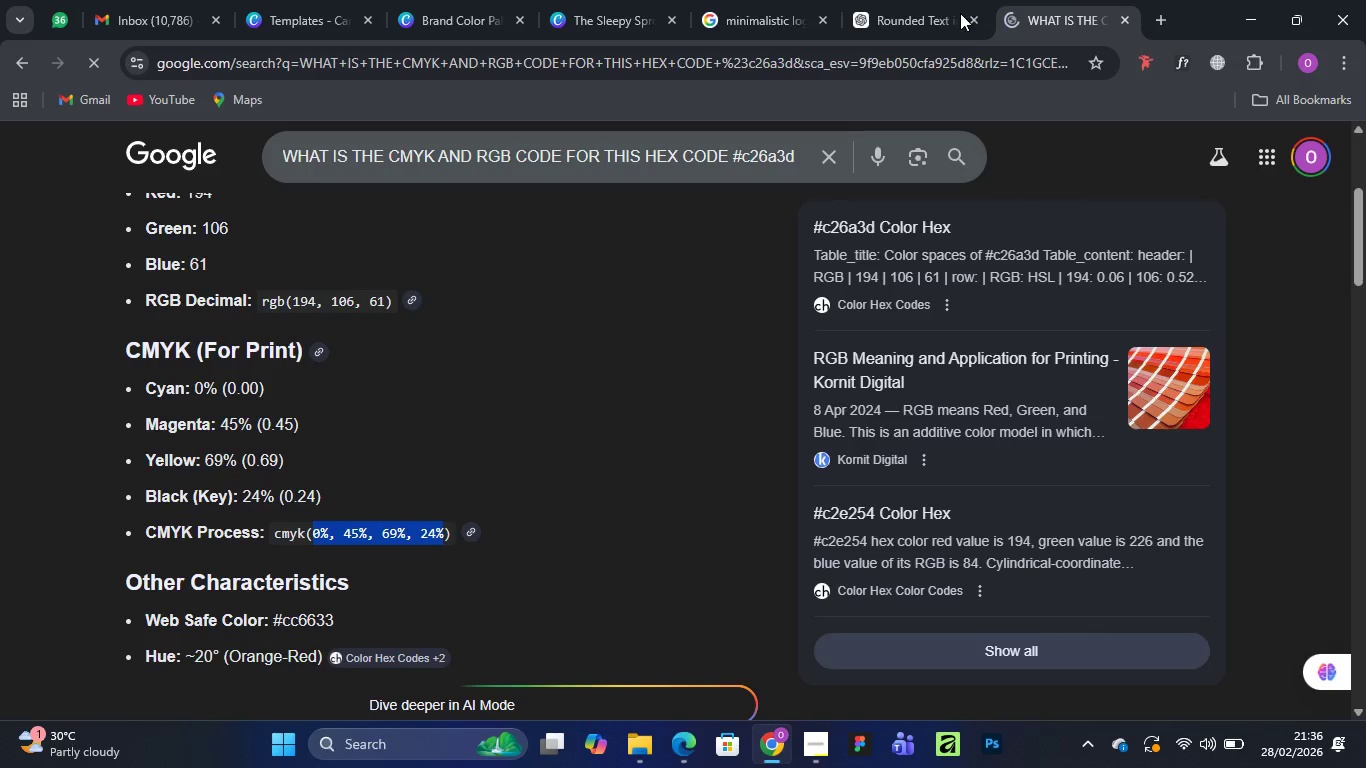 
mouse_move([879, 17])
 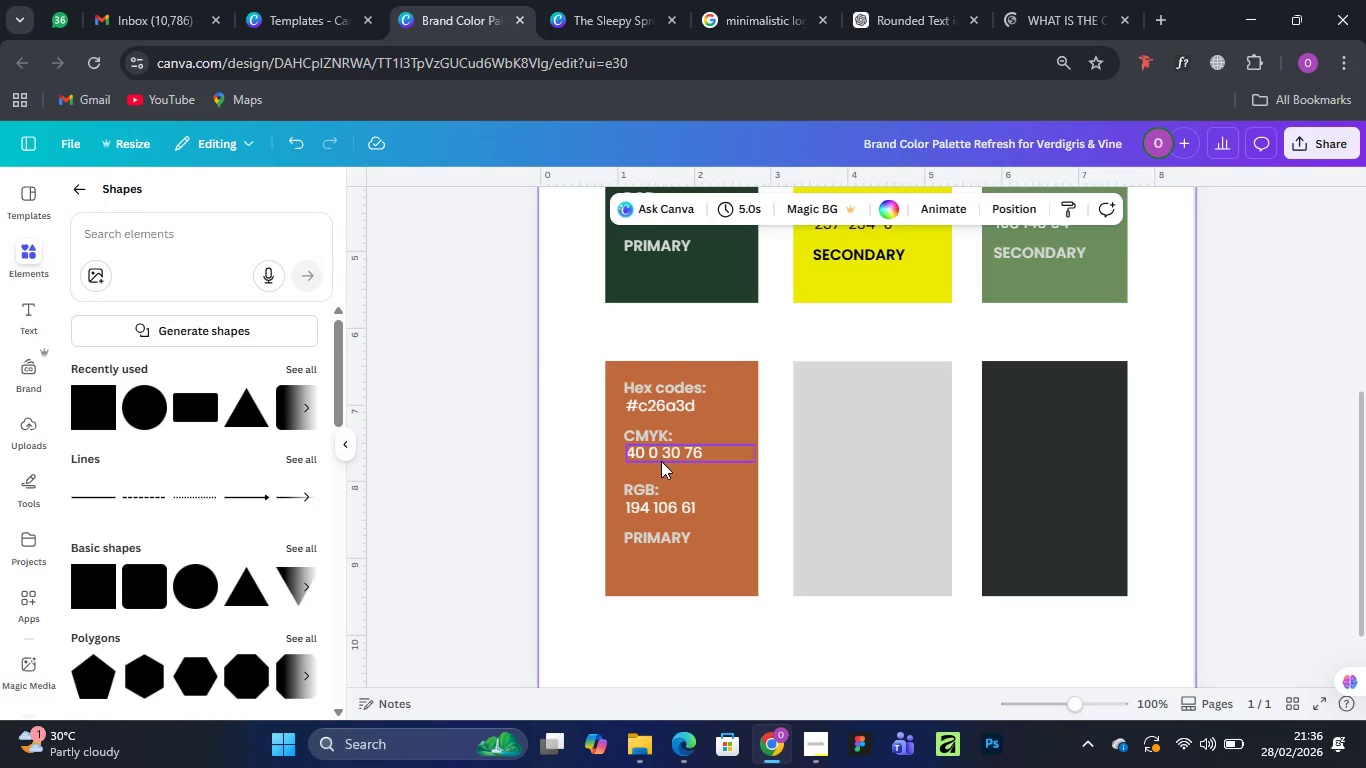 
double_click([658, 458])
 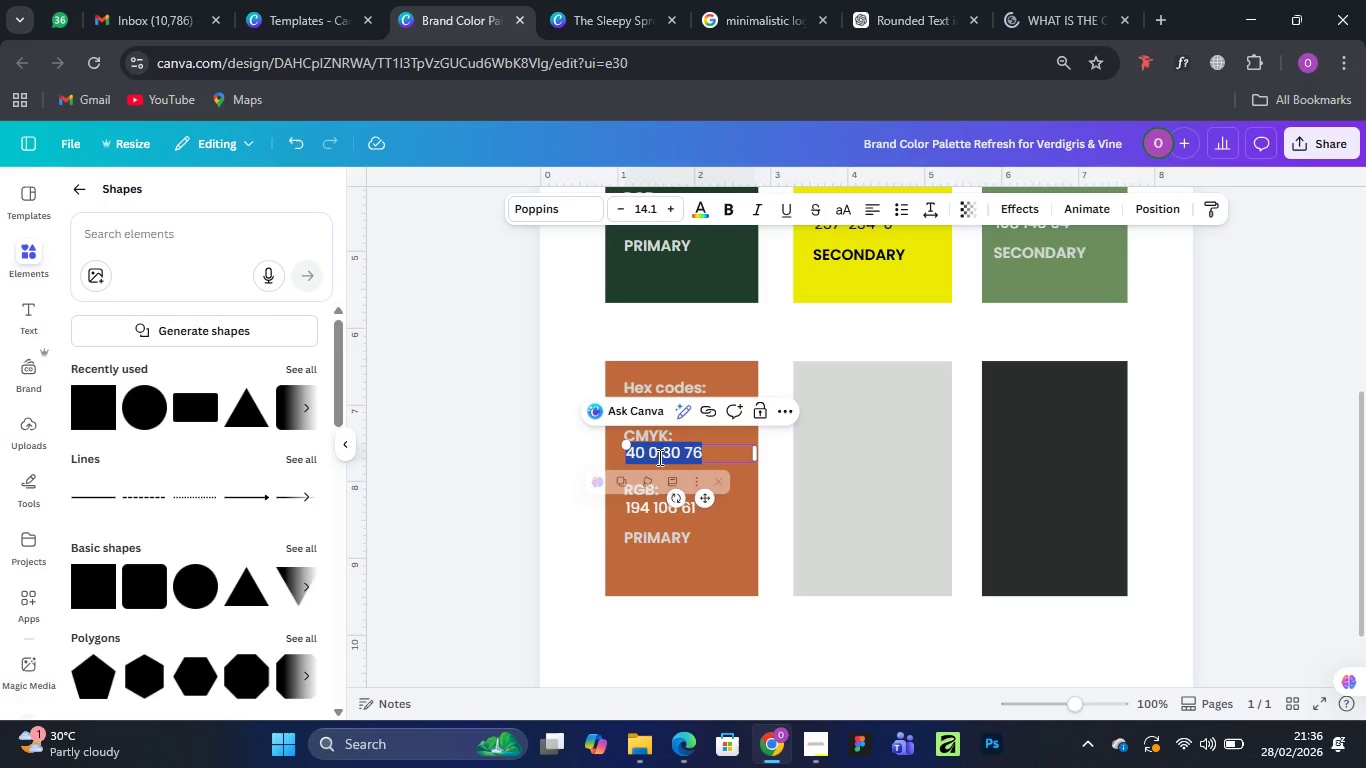 
key(Control+V)
 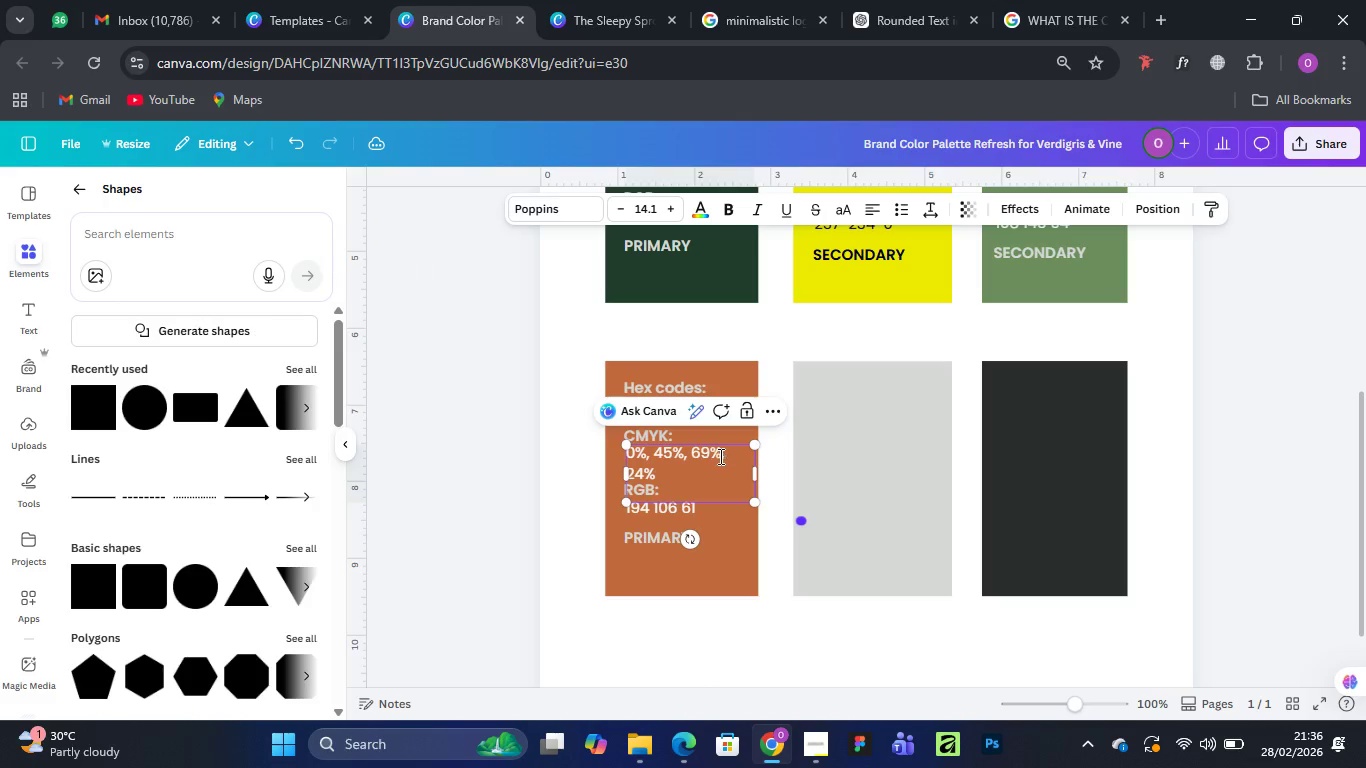 
left_click([728, 451])
 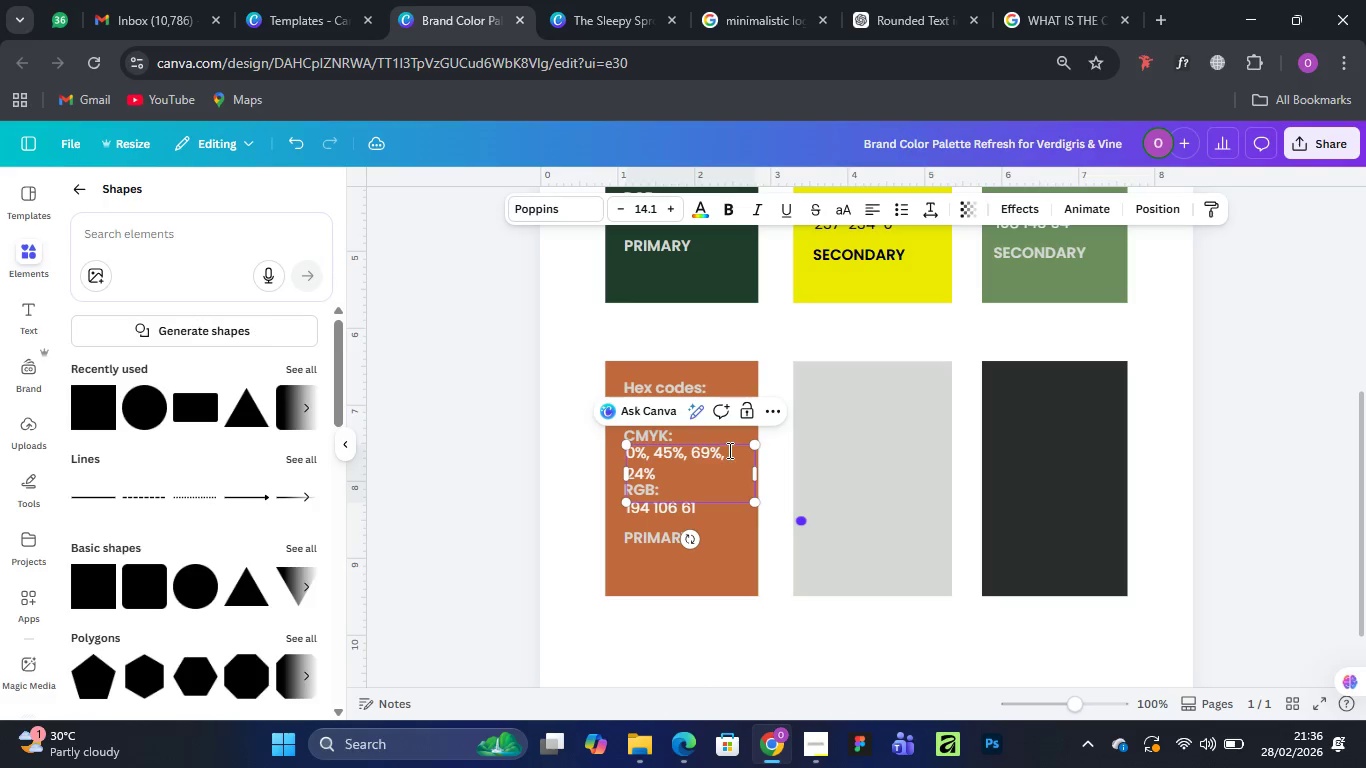 
key(Backspace)
 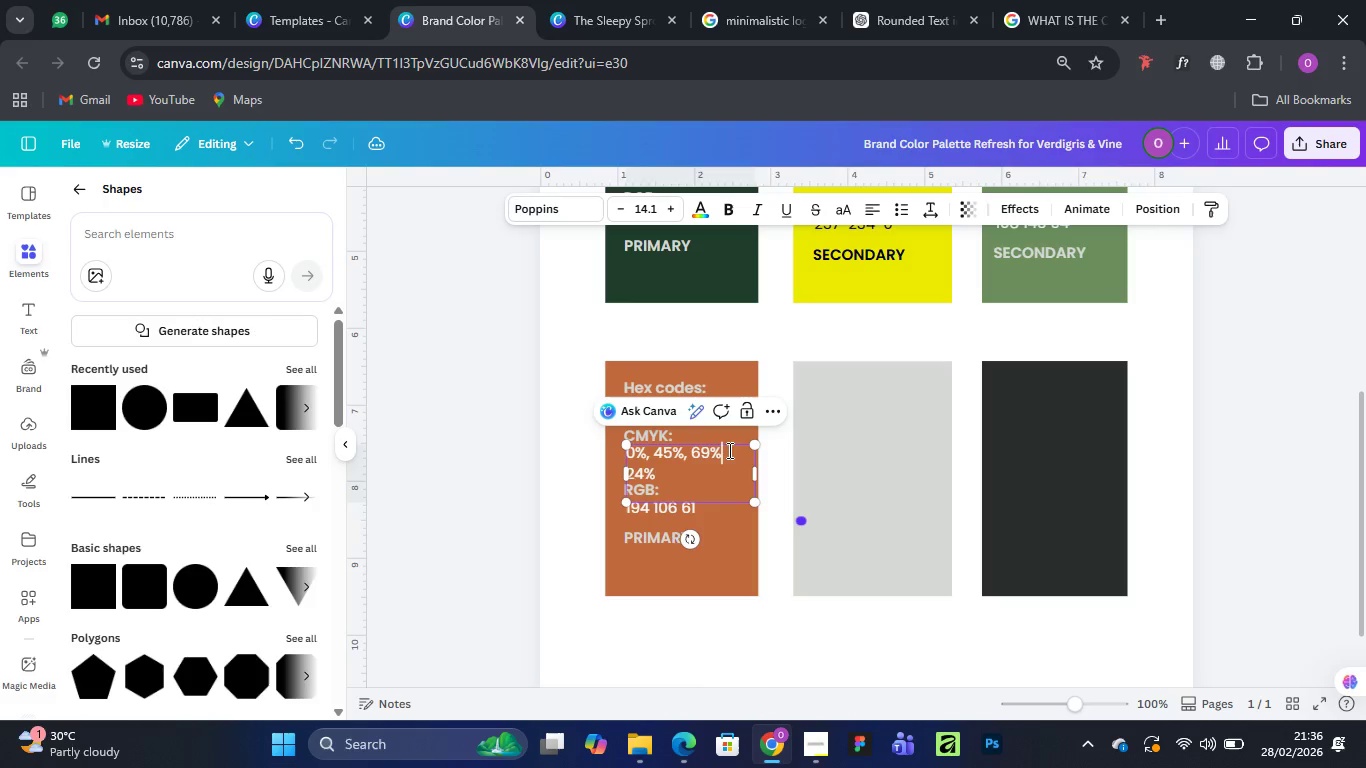 
key(Backspace)
 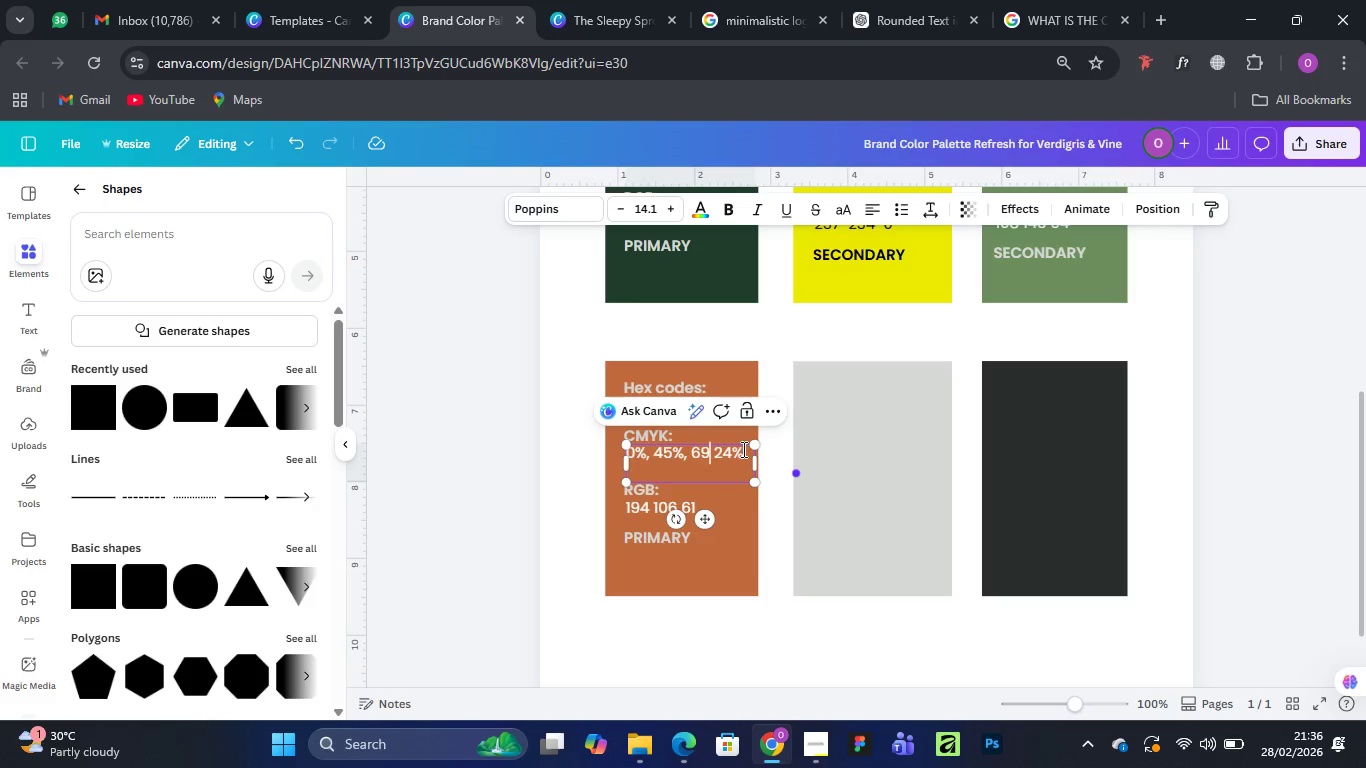 
left_click([742, 449])
 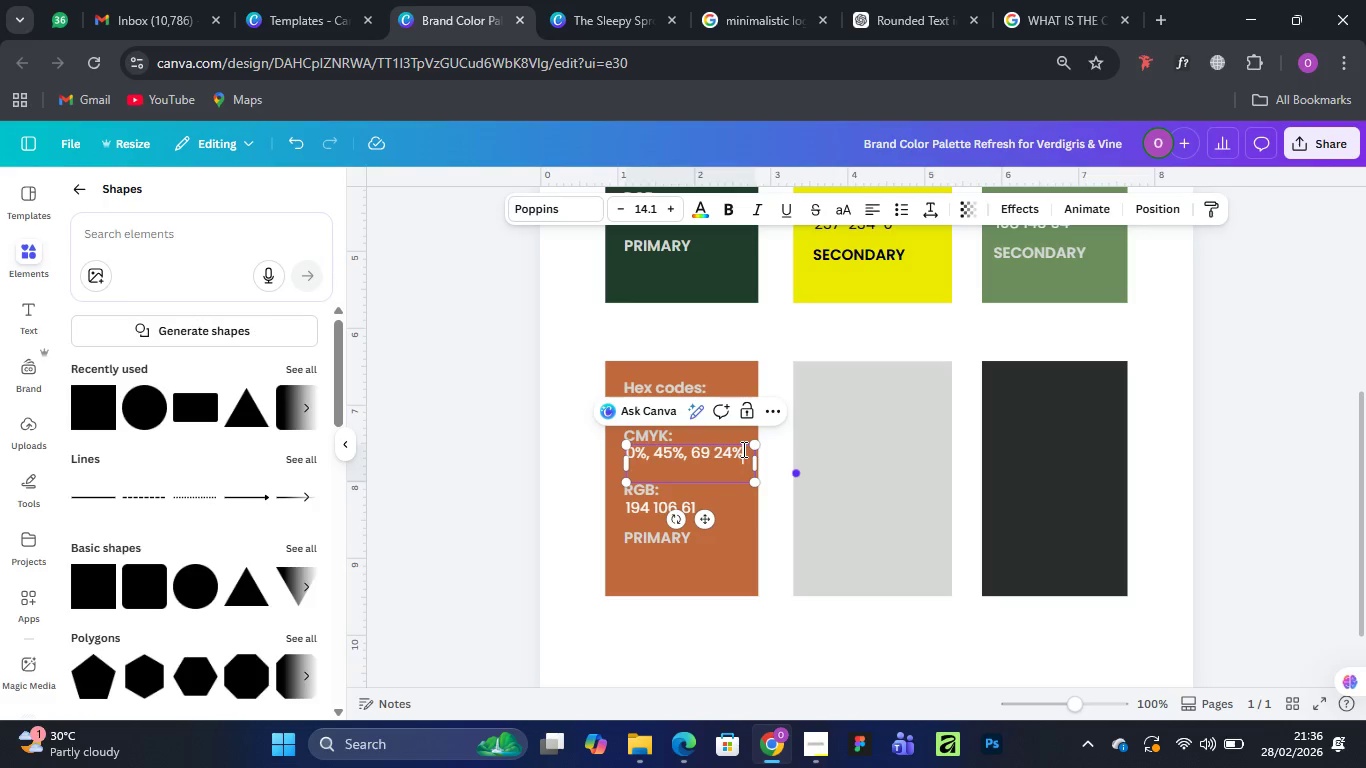 
key(Backspace)
 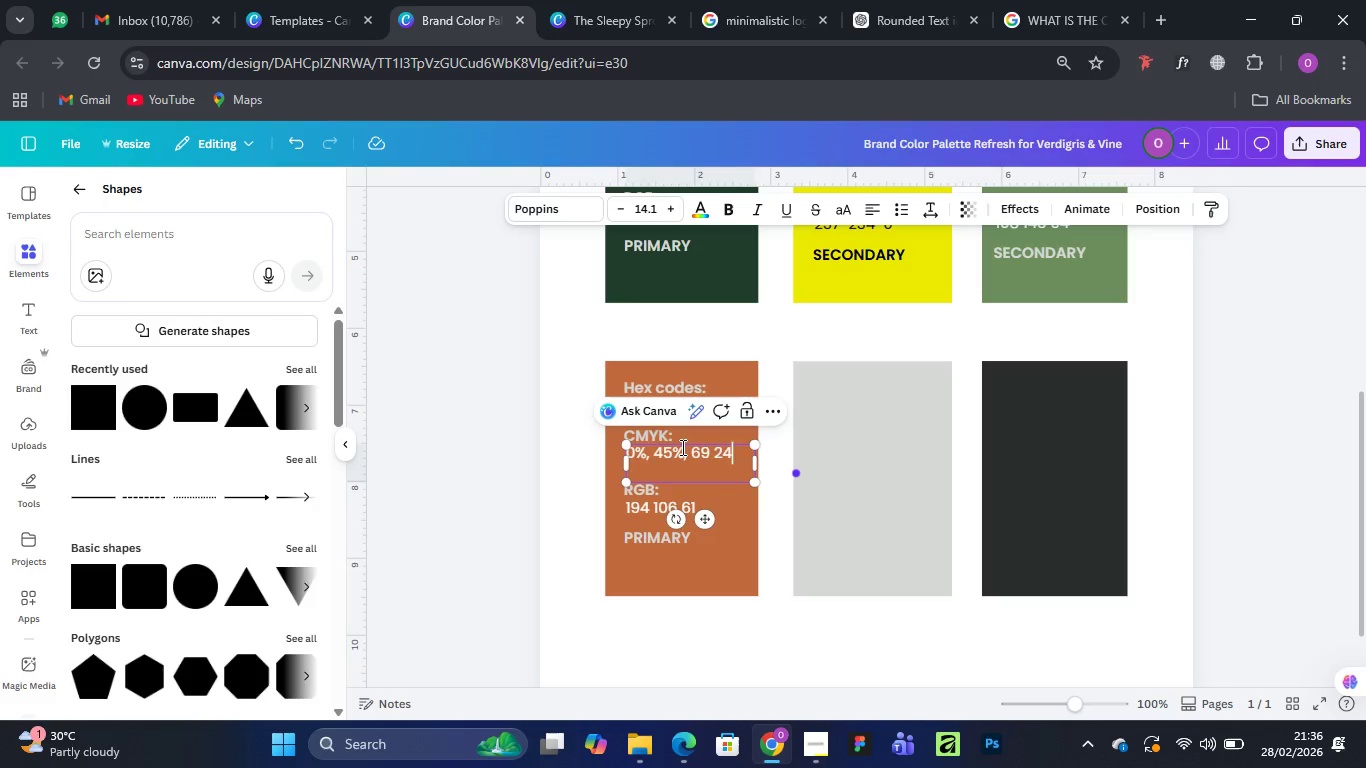 
left_click([680, 447])
 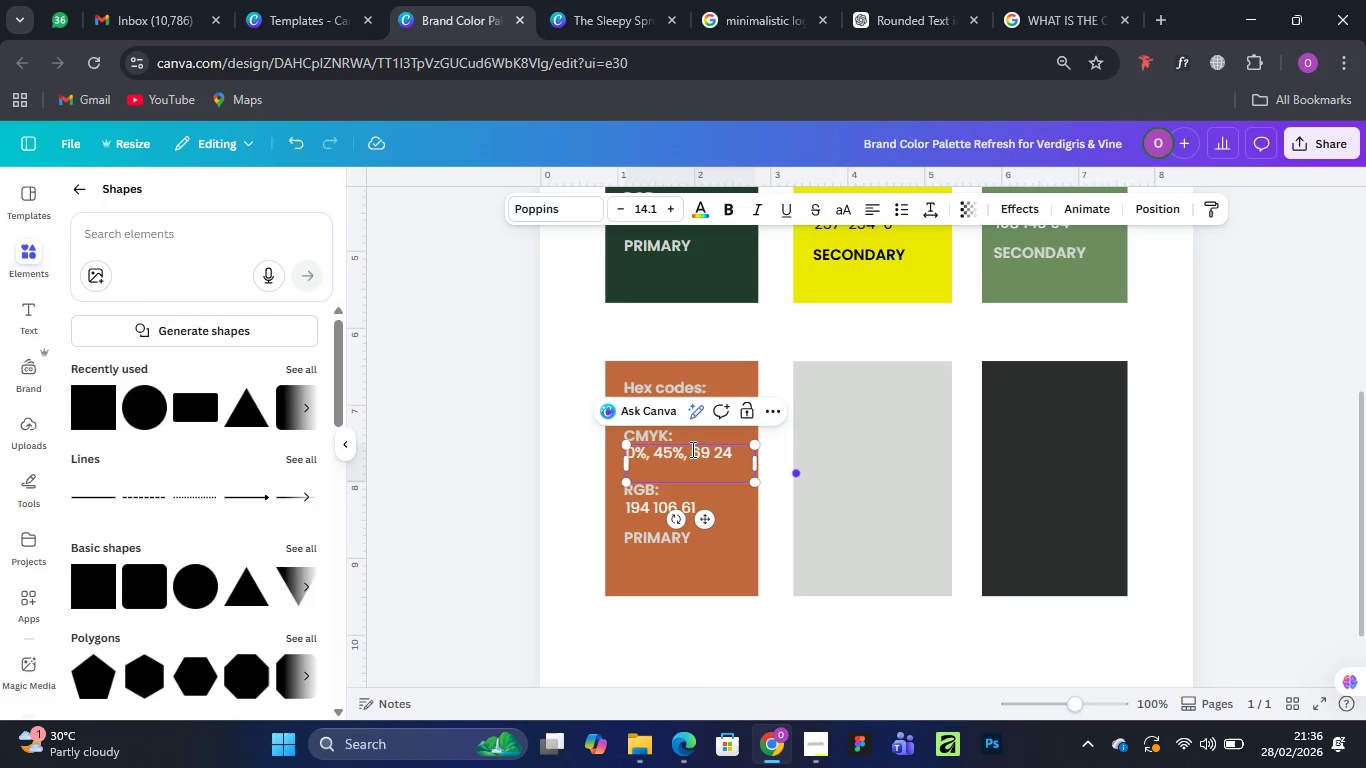 
left_click([691, 449])
 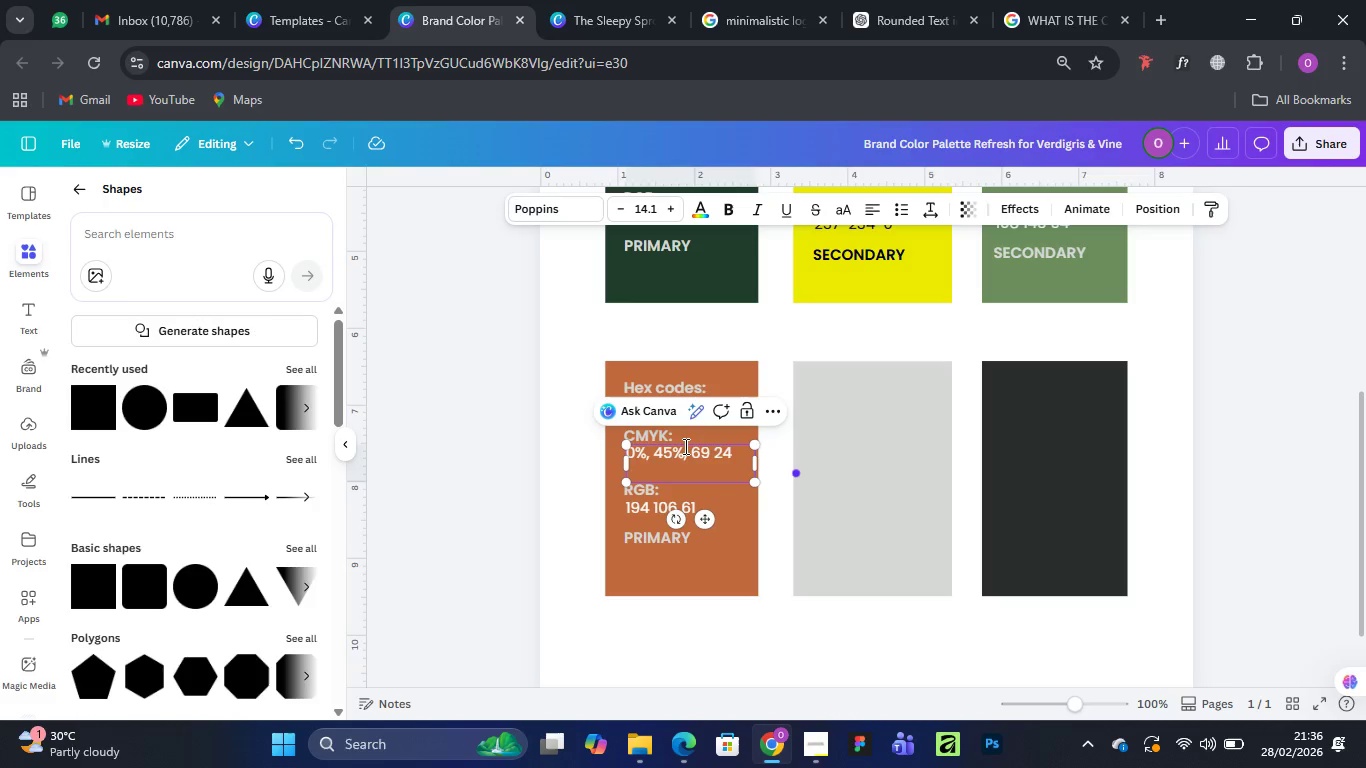 
left_click([684, 446])
 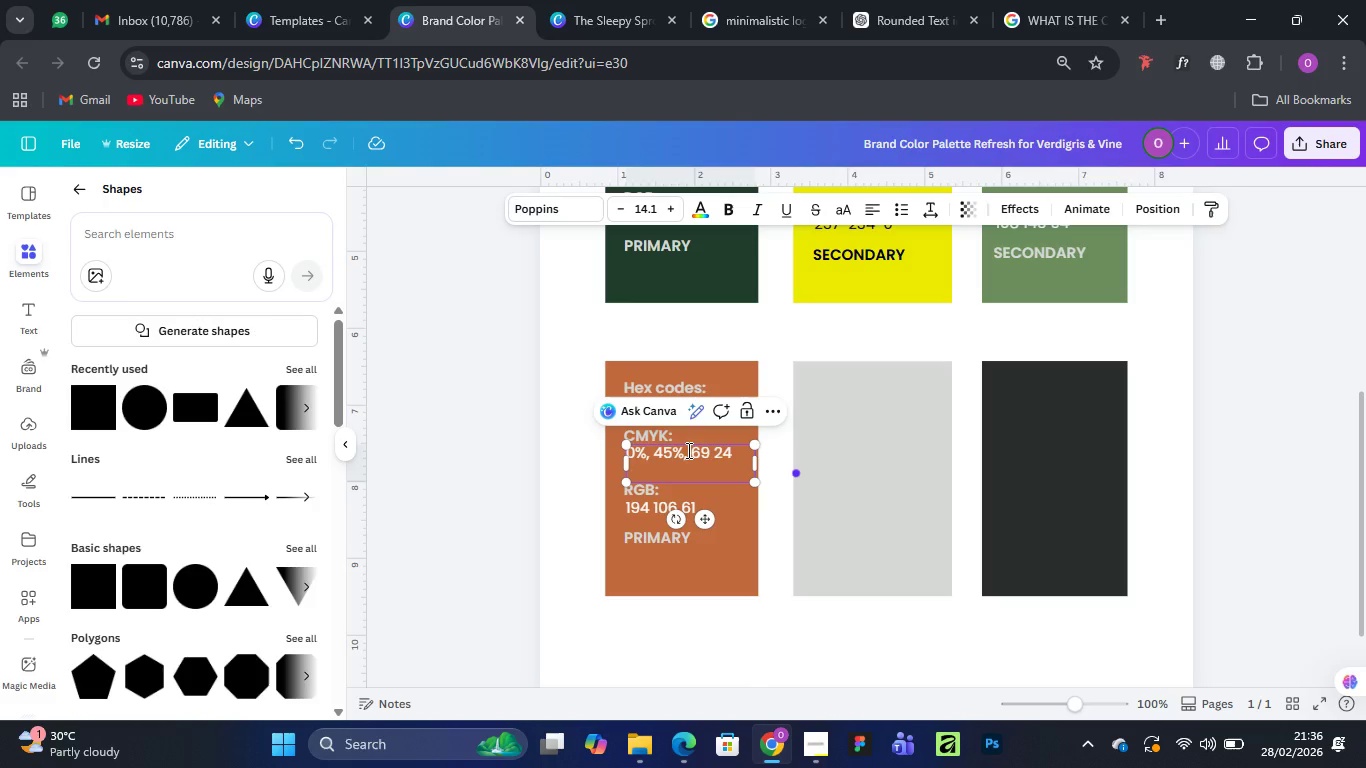 
left_click([687, 450])
 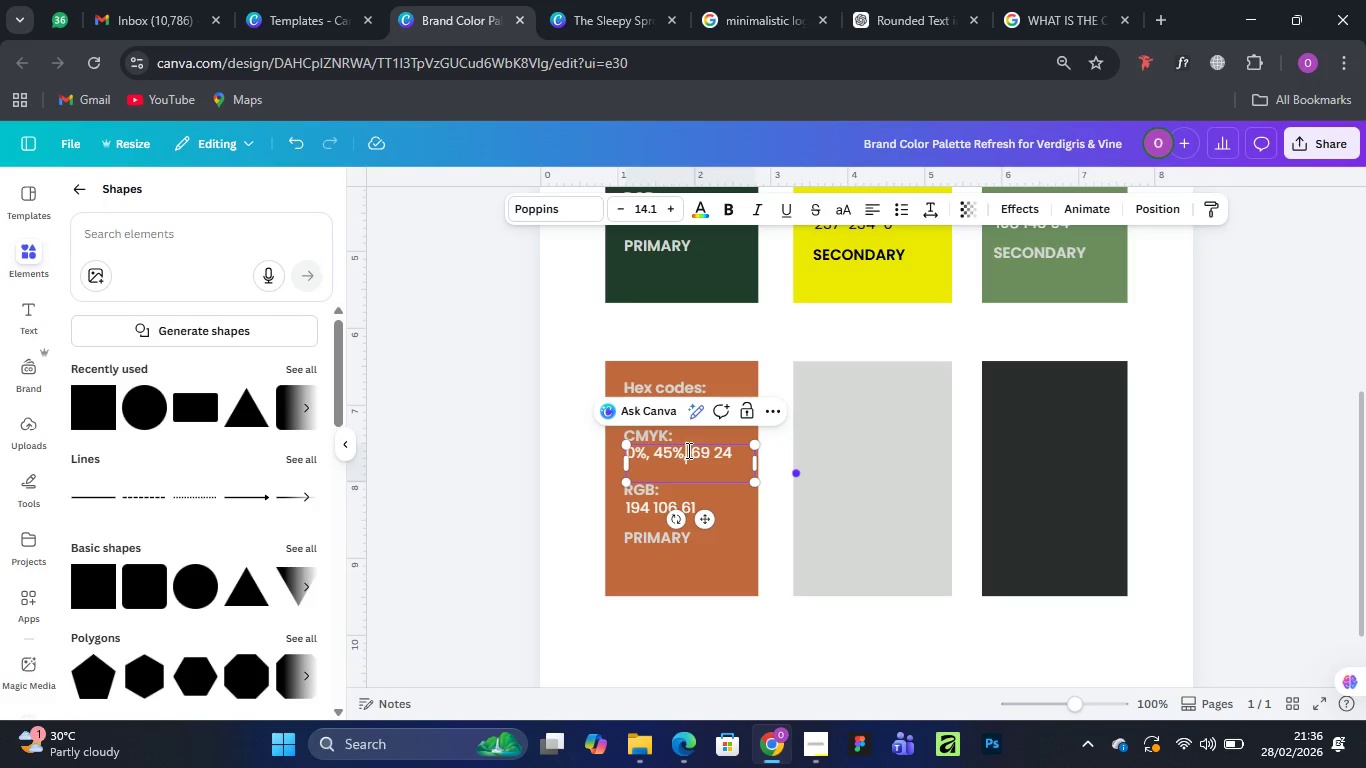 
key(Backspace)
 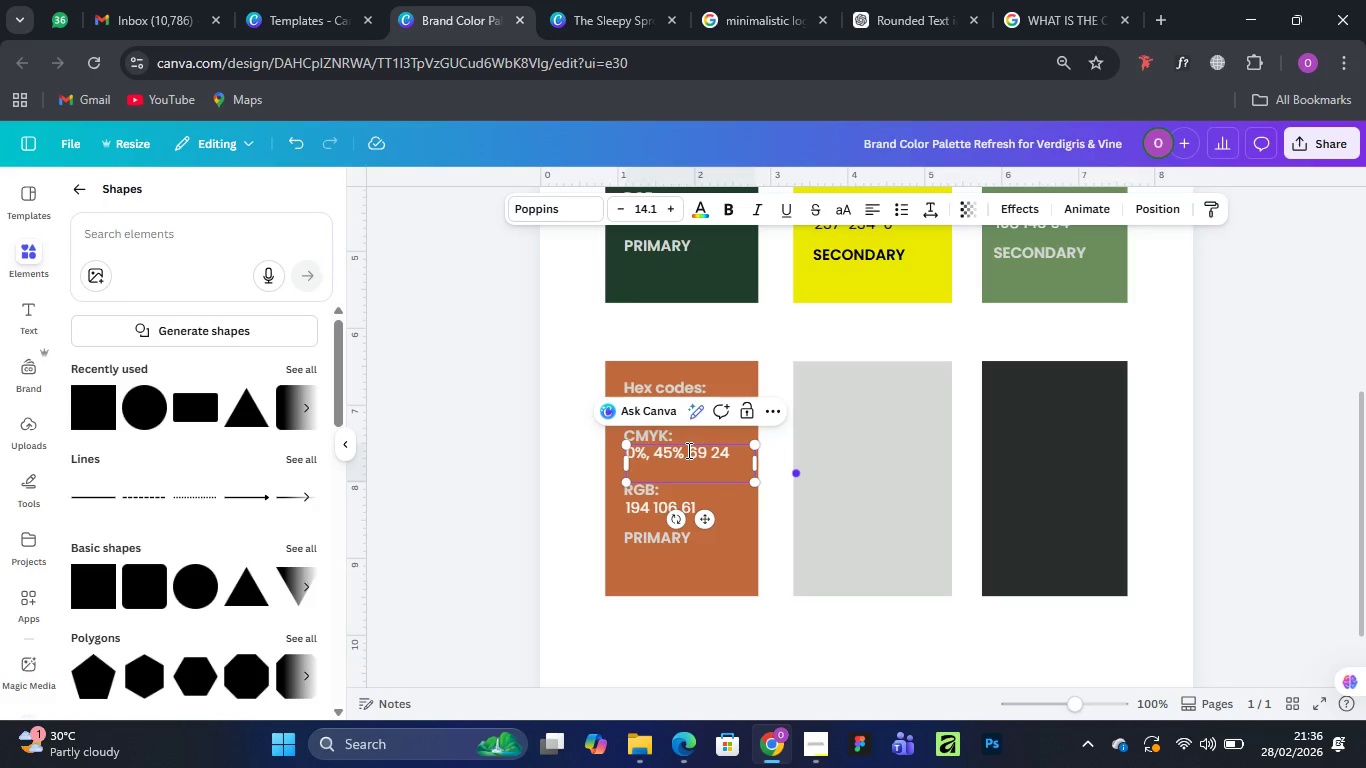 
key(Backspace)
 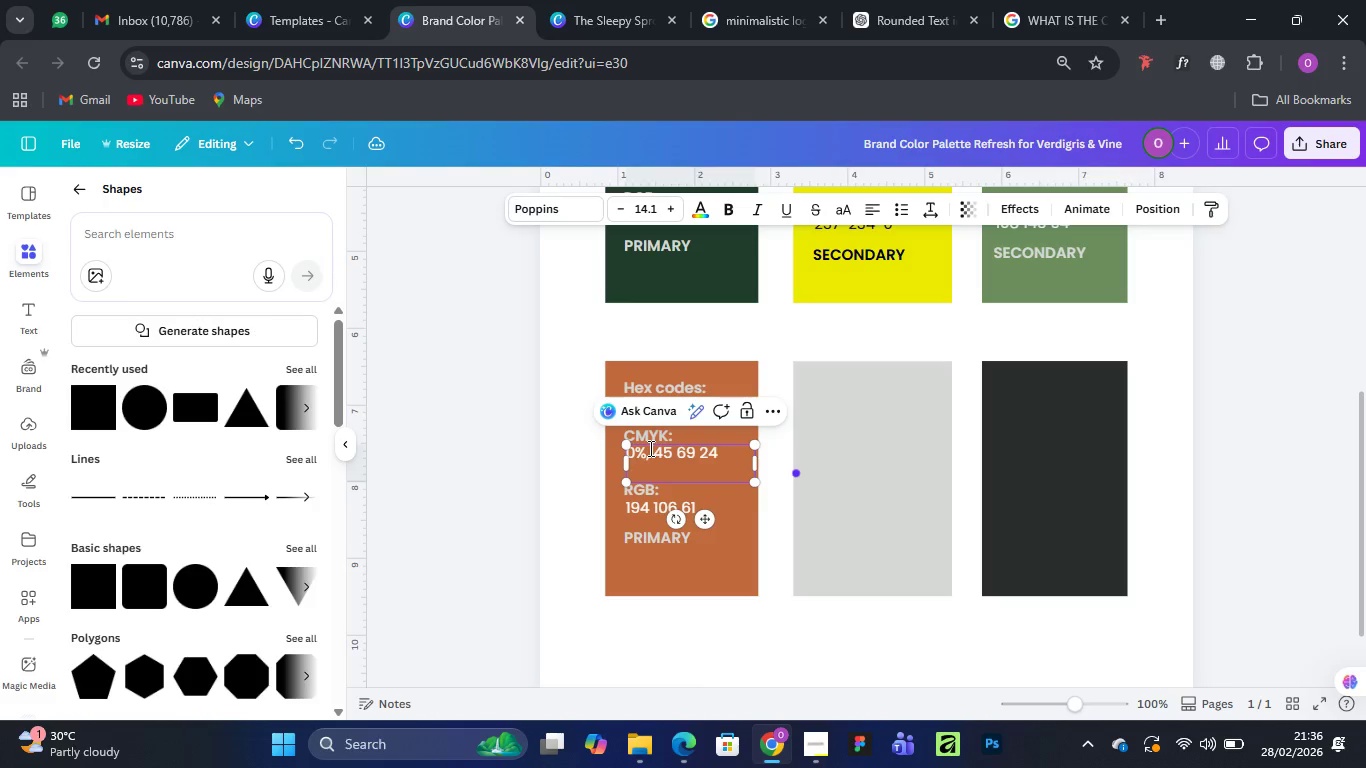 
left_click([649, 448])
 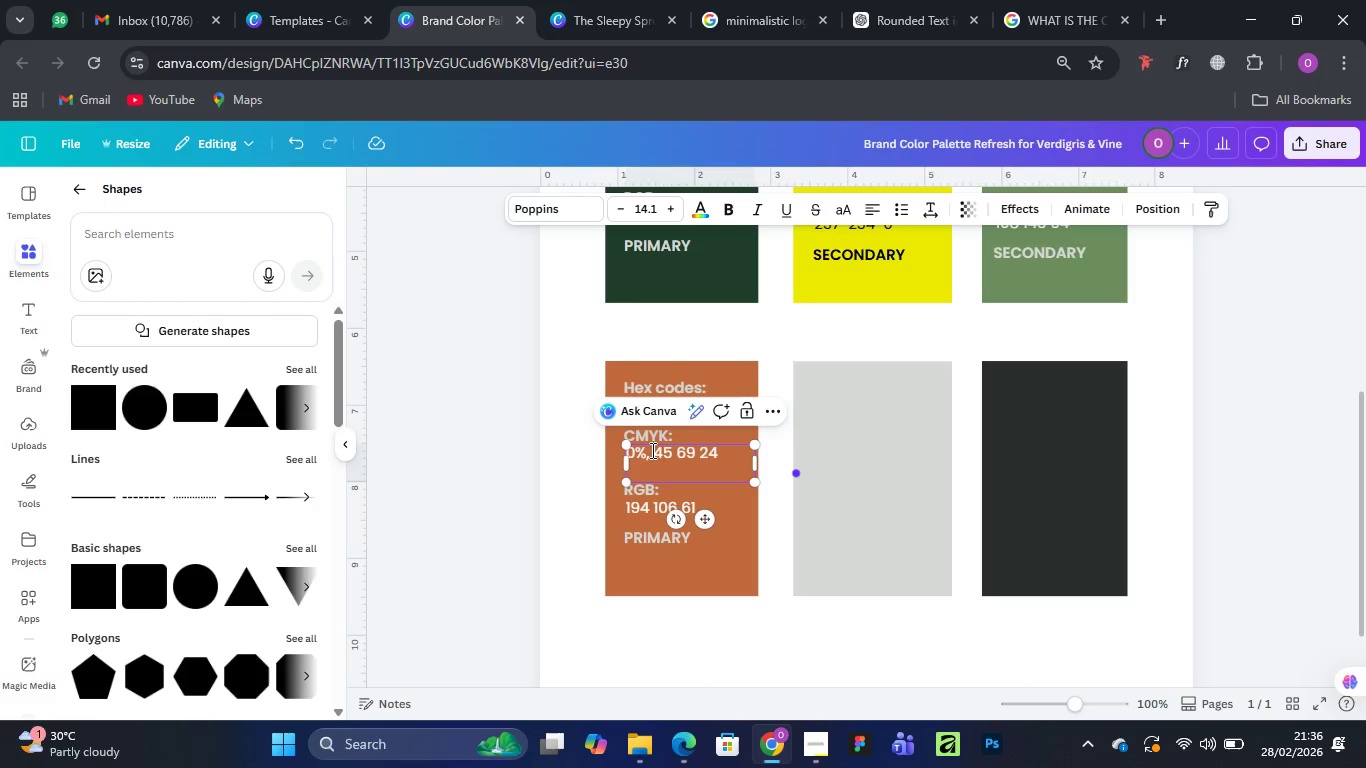 
key(Backspace)
 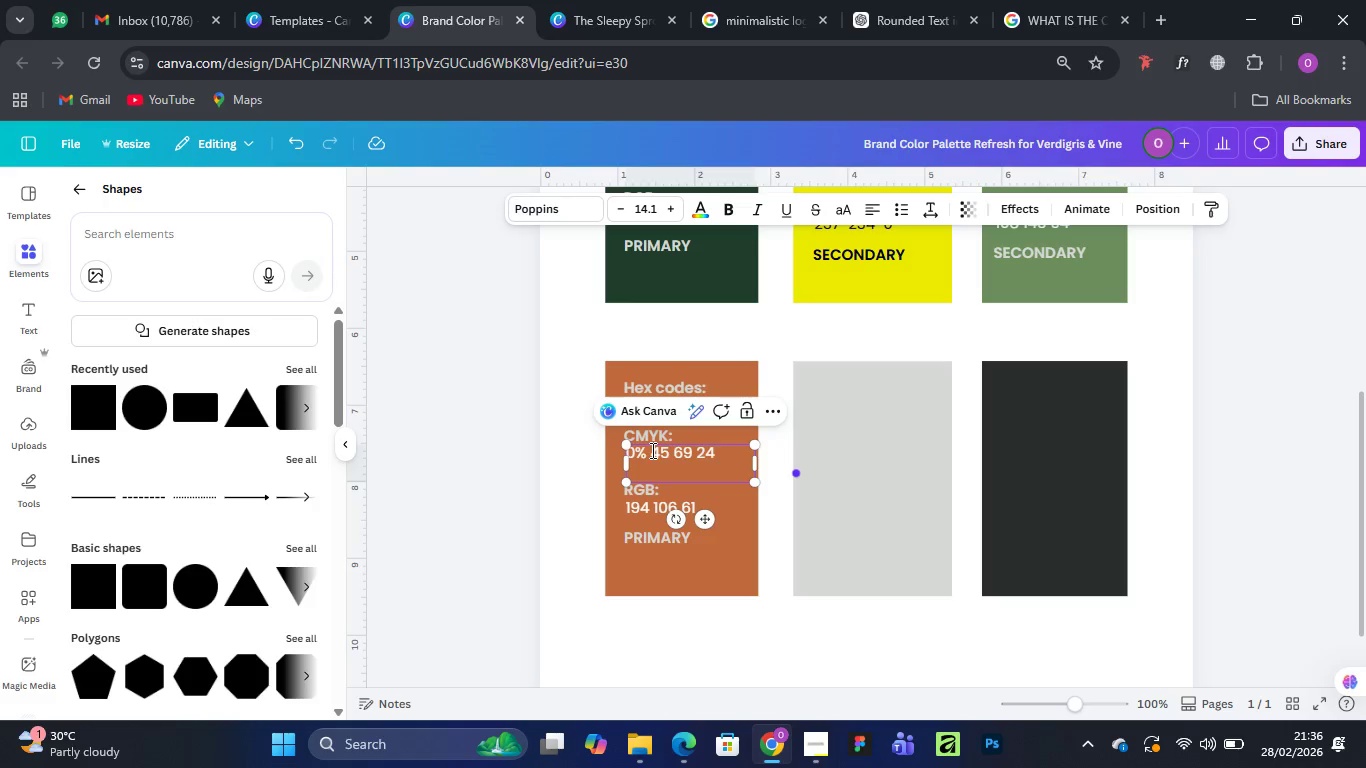 
key(Backspace)
 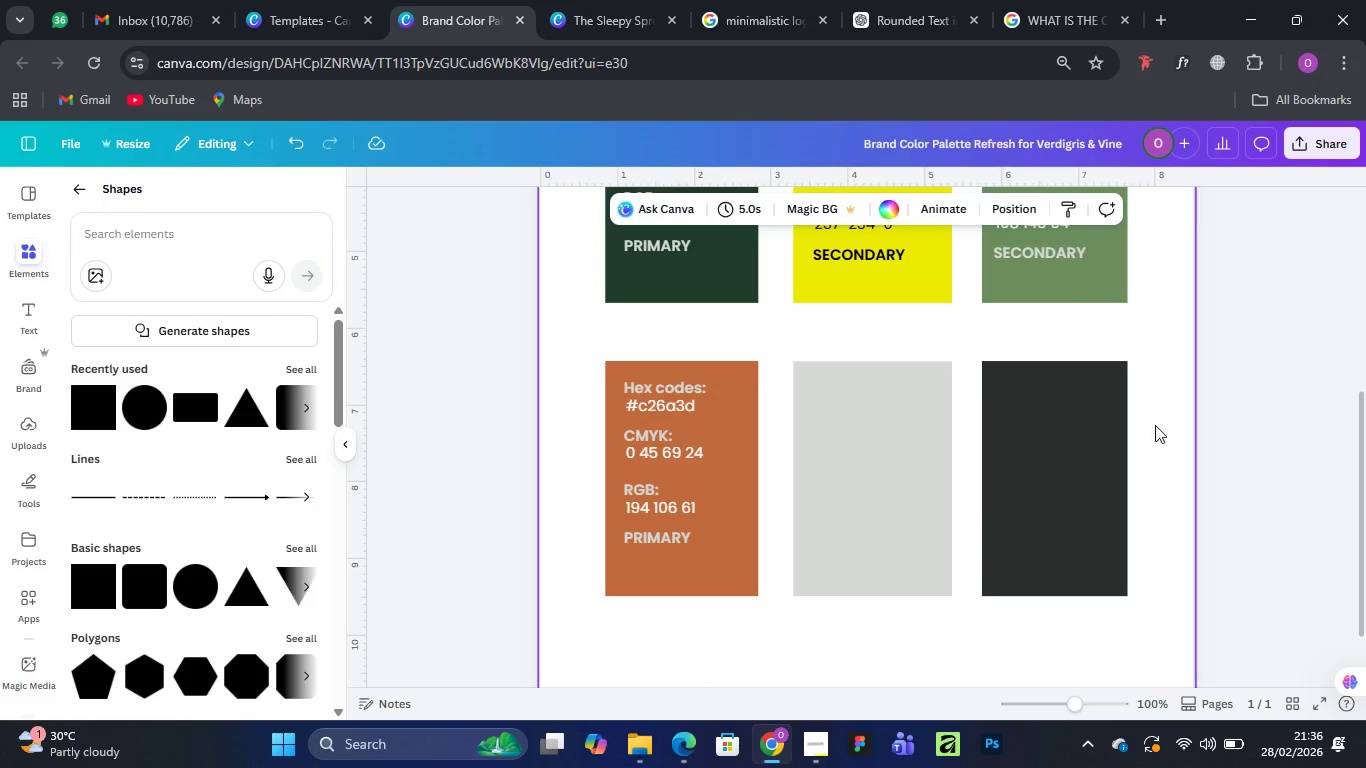 
scroll: coordinate [724, 539], scroll_direction: up, amount: 3.0
 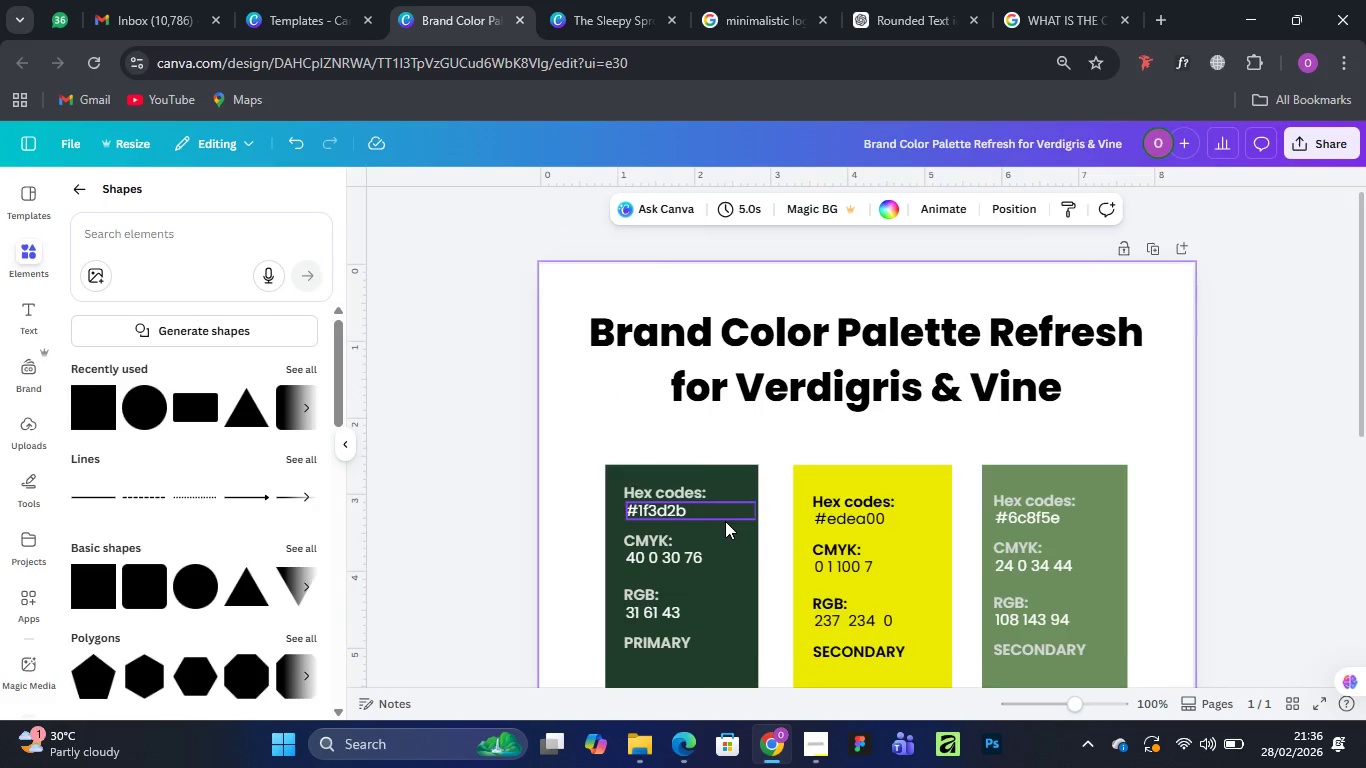 
scroll: coordinate [725, 520], scroll_direction: down, amount: 1.0
 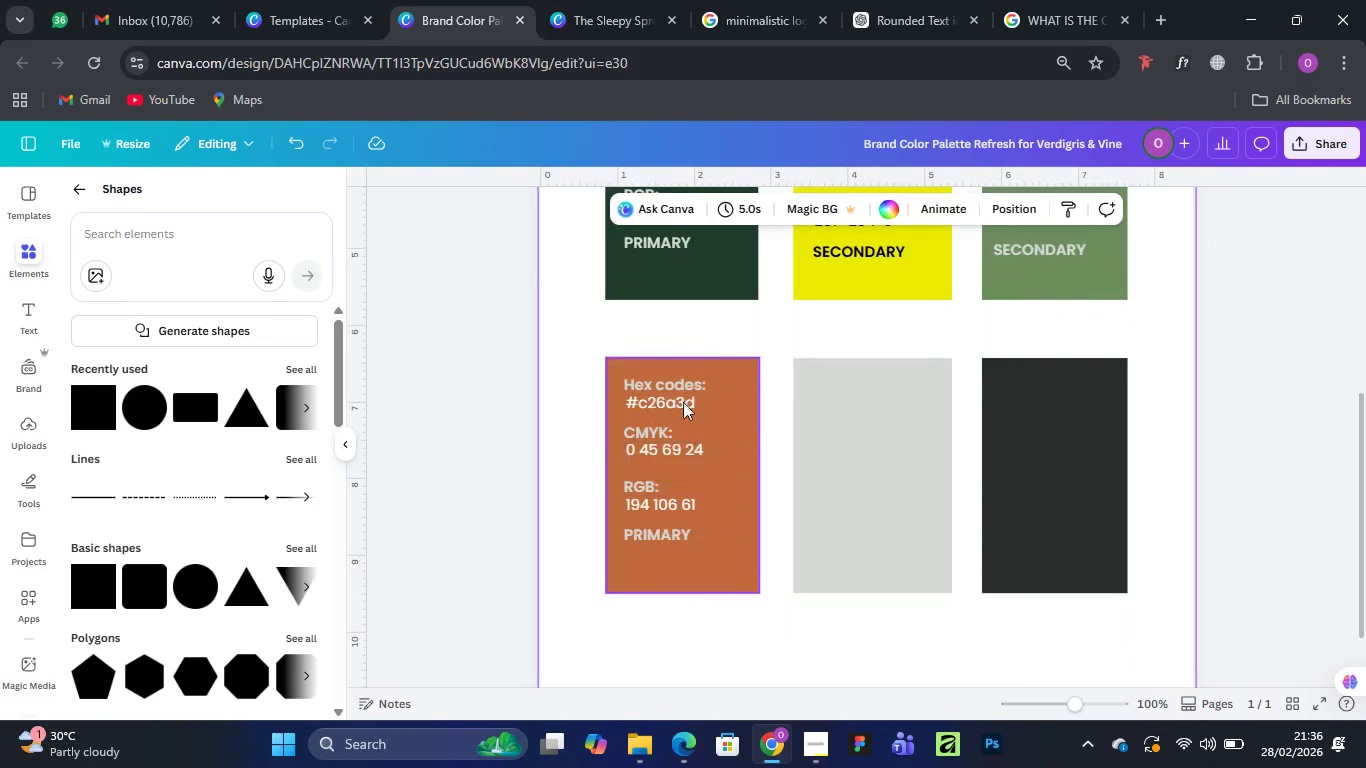 
left_click([682, 384])
 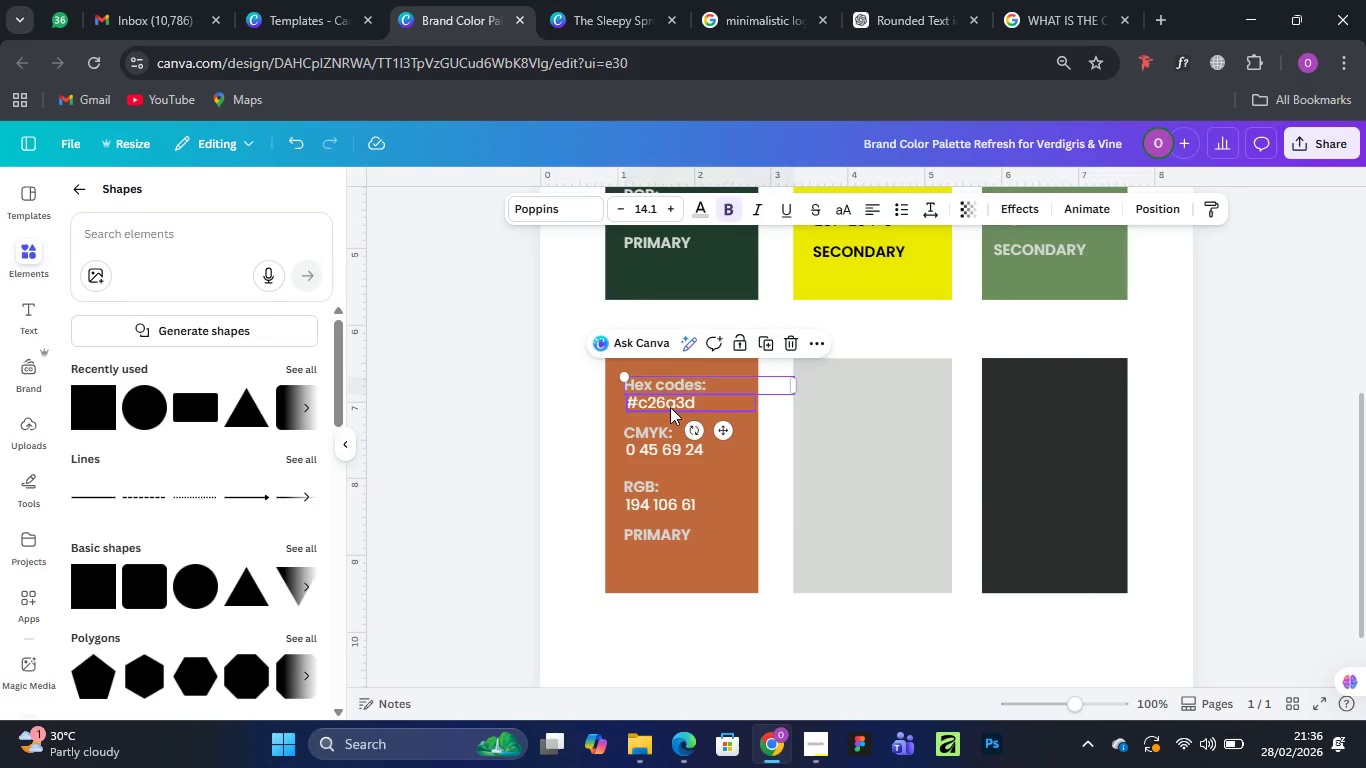 
hold_key(key=ShiftLeft, duration=1.51)
left_click([670, 407])
 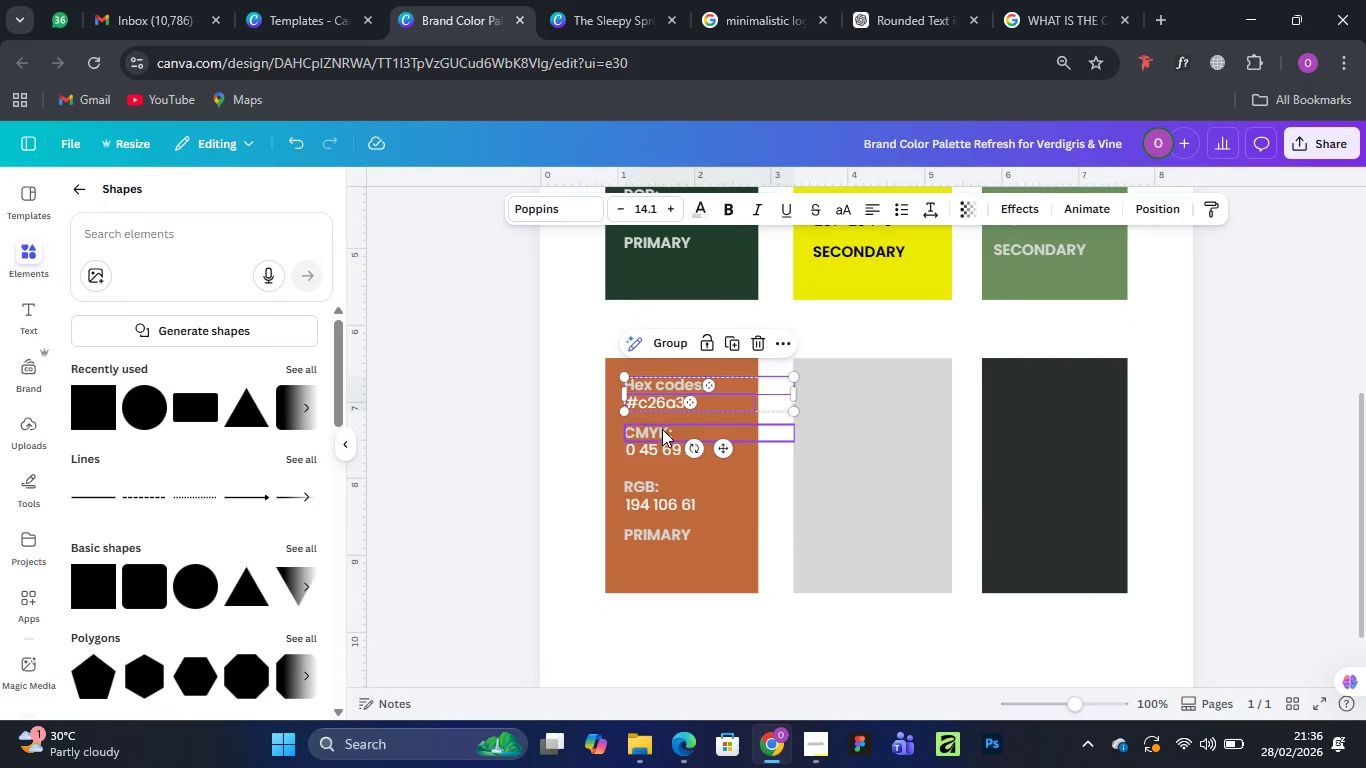 
left_click([662, 429])
 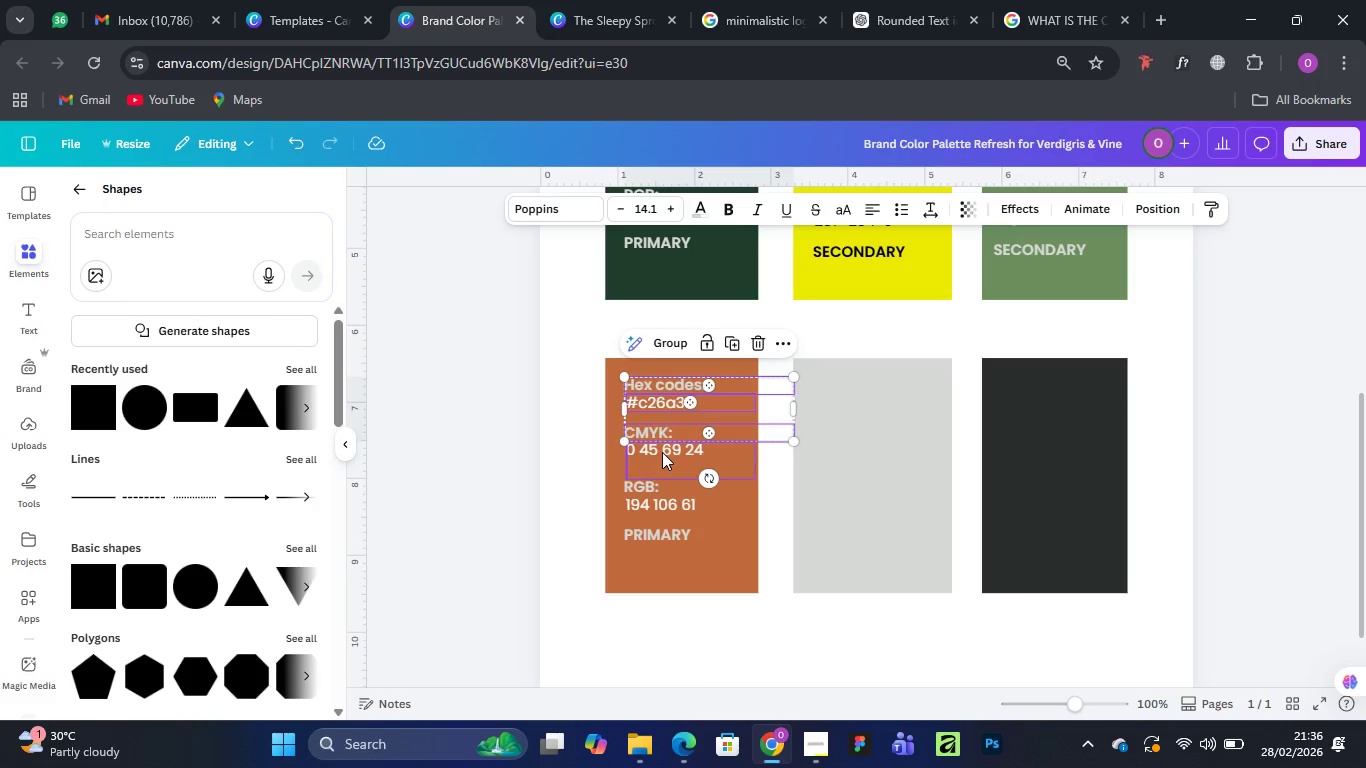 
hold_key(key=ShiftLeft, duration=0.86)
left_click([662, 452])
 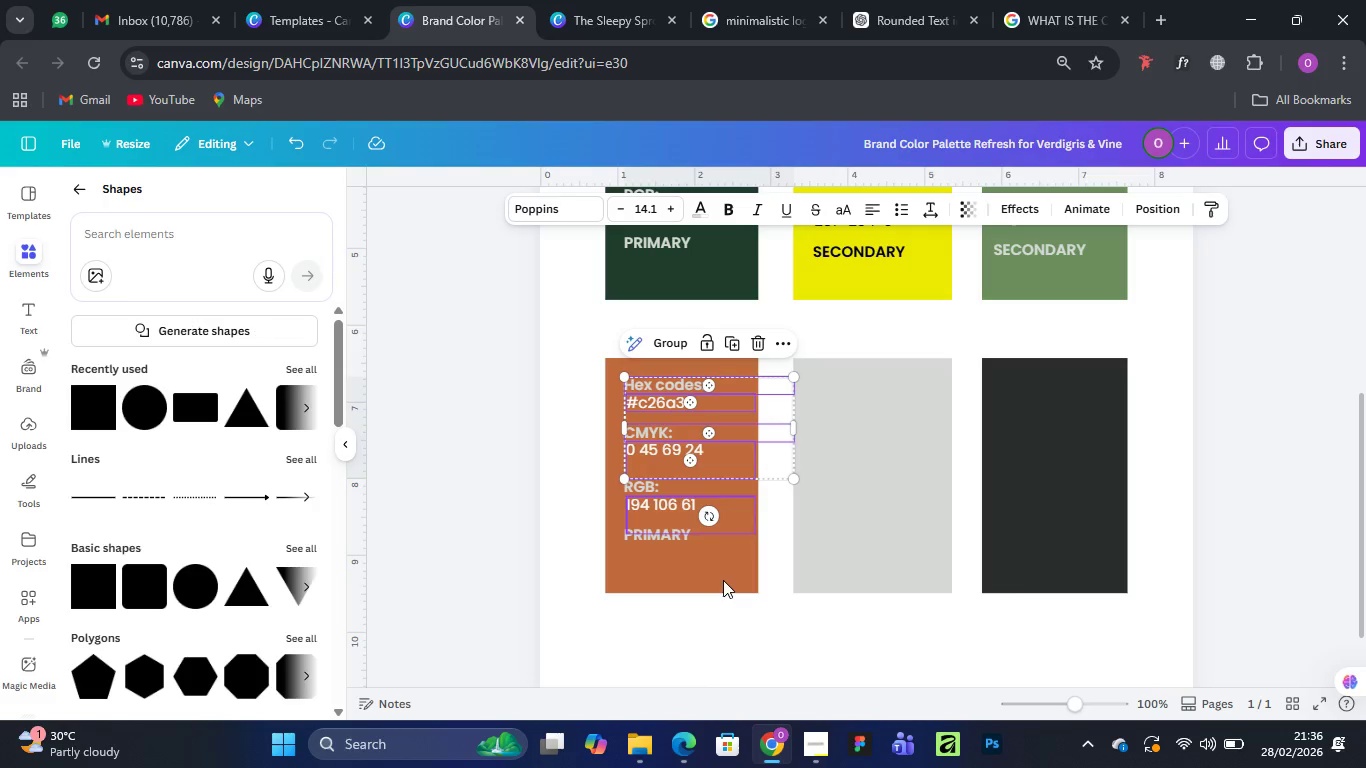 
left_click([773, 605])
 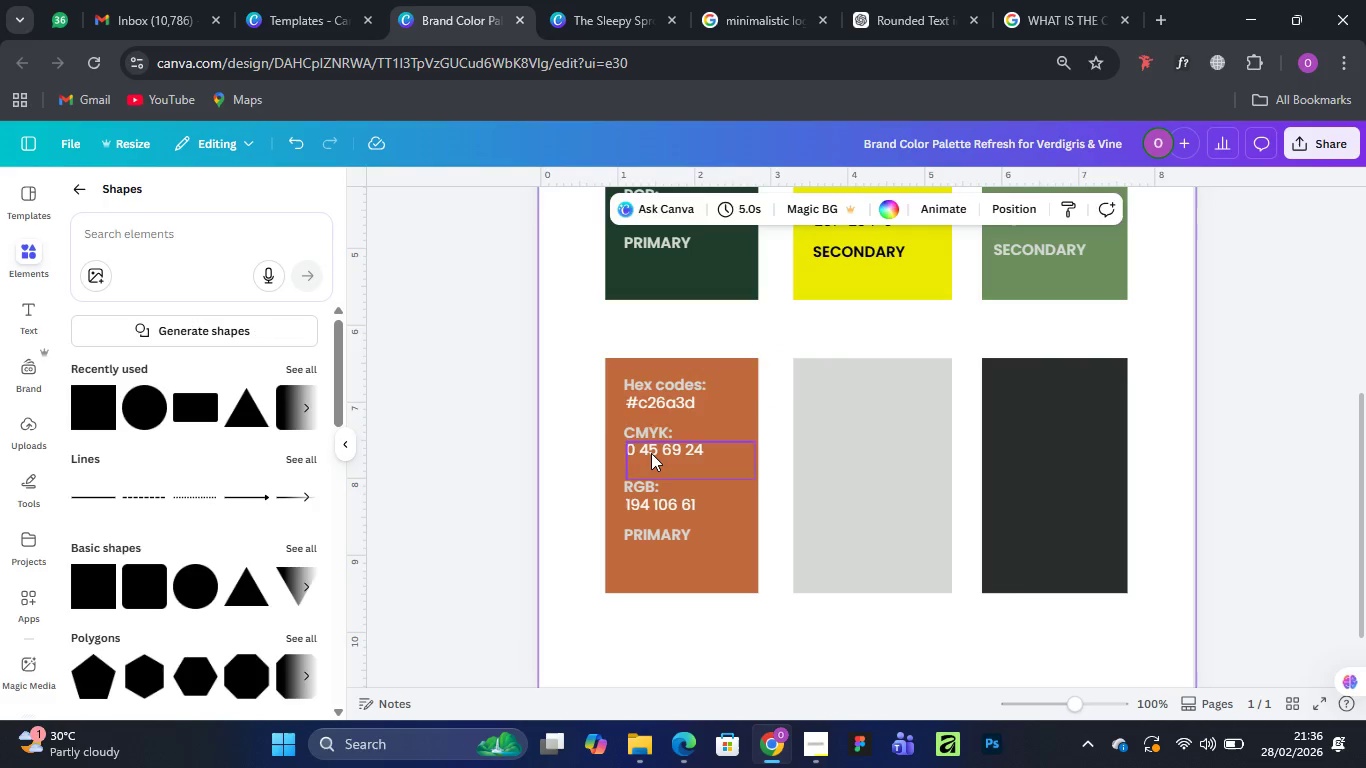 
double_click([651, 453])
 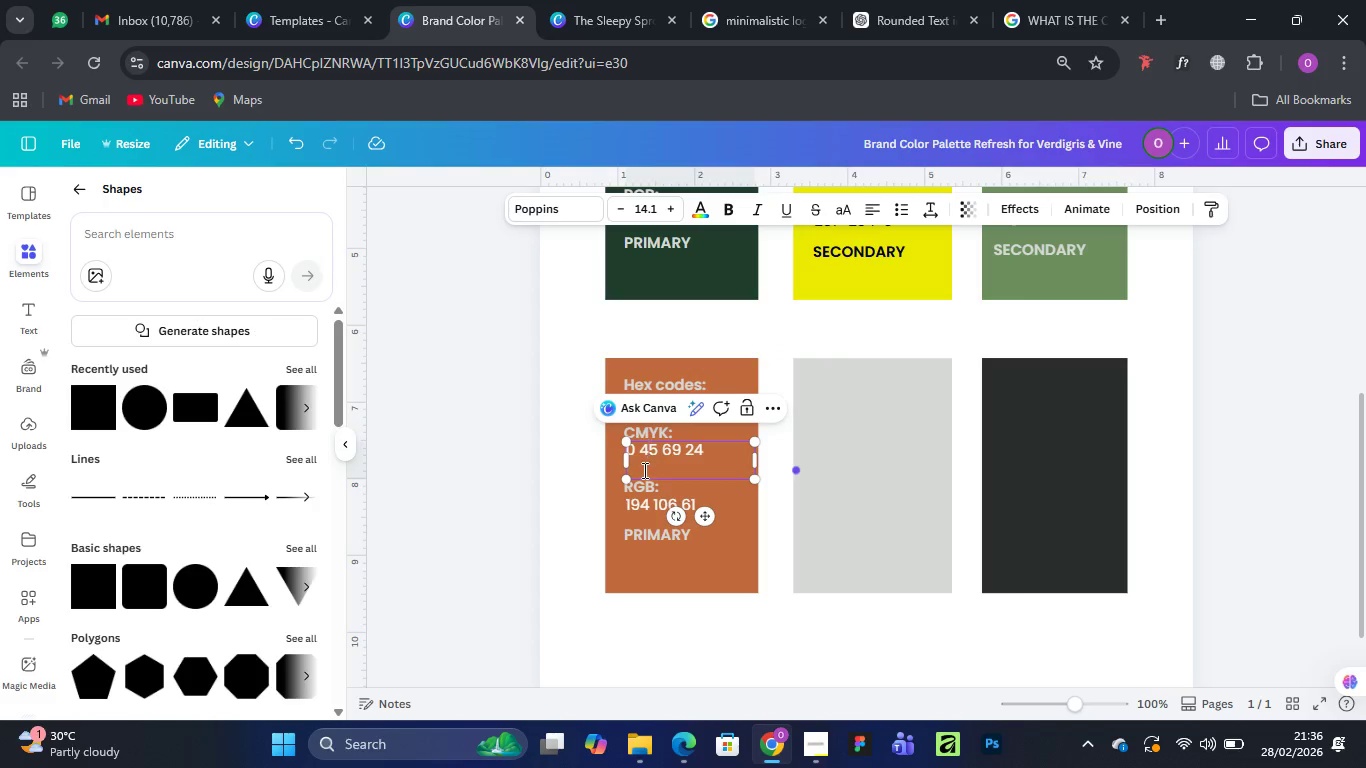 
left_click([643, 470])
 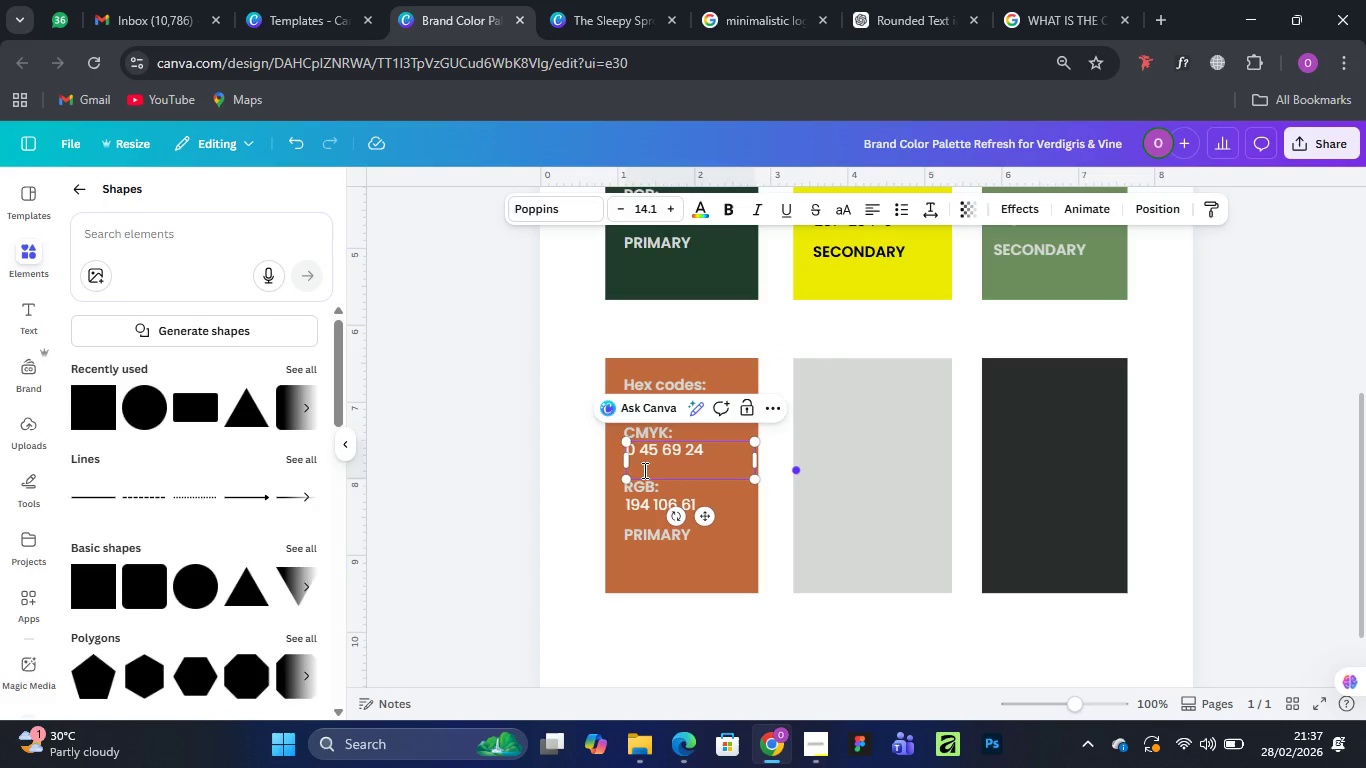 
key(Backspace)
 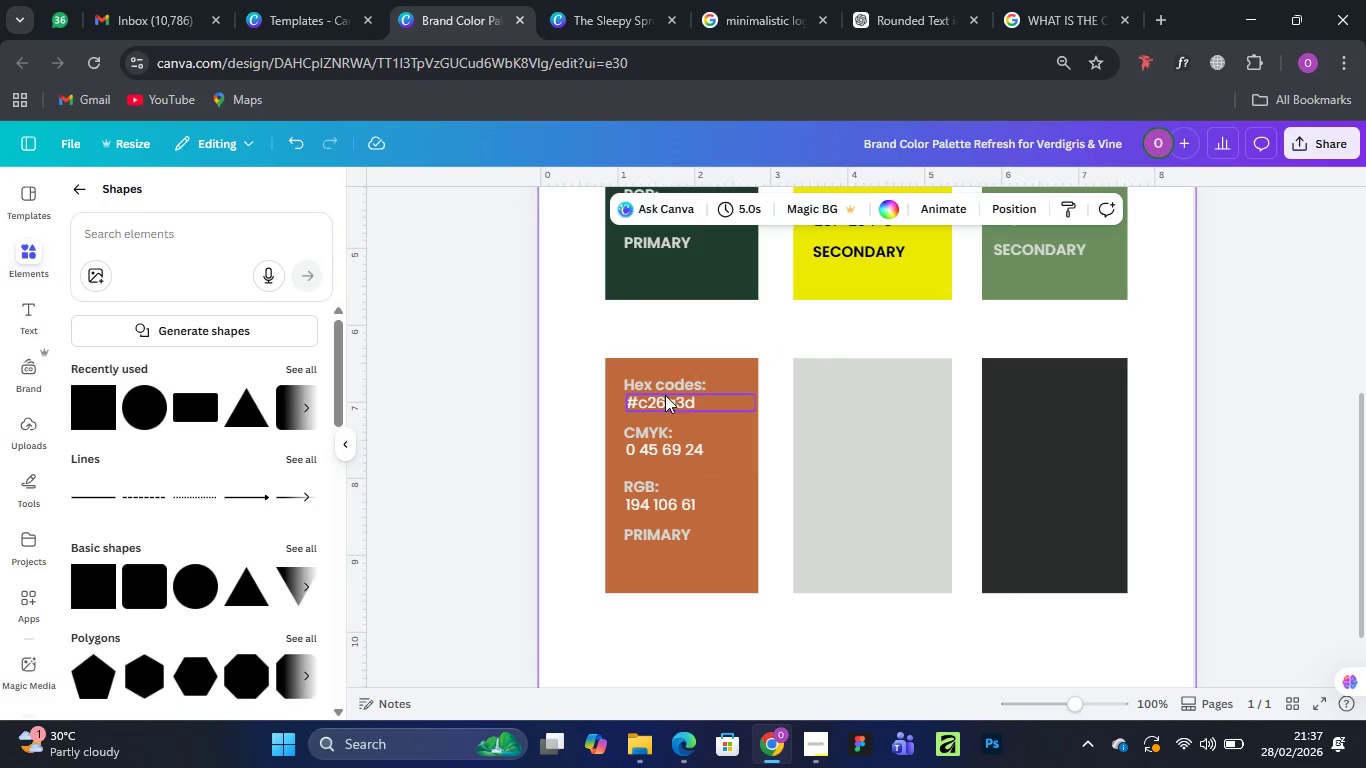 
left_click([665, 384])
 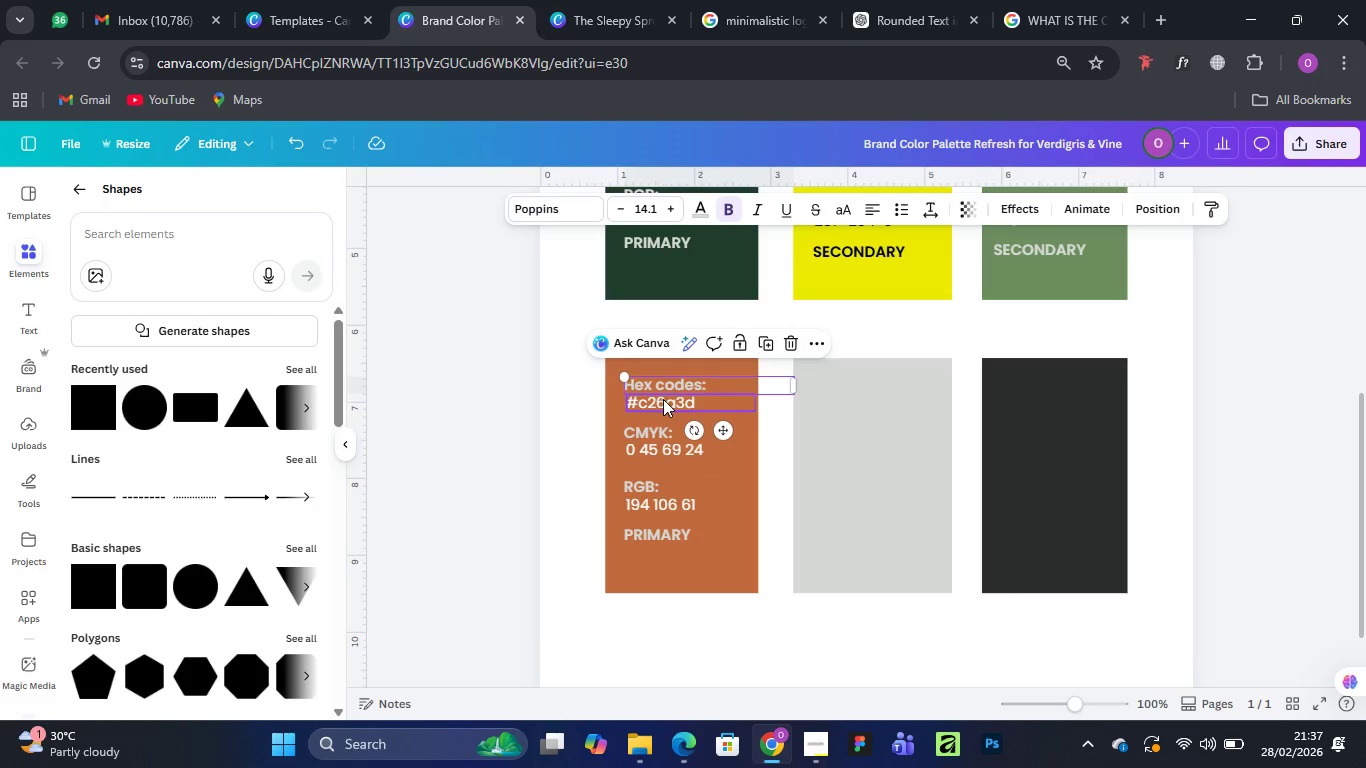 
hold_key(key=ShiftLeft, duration=1.51)
left_click([663, 401])
 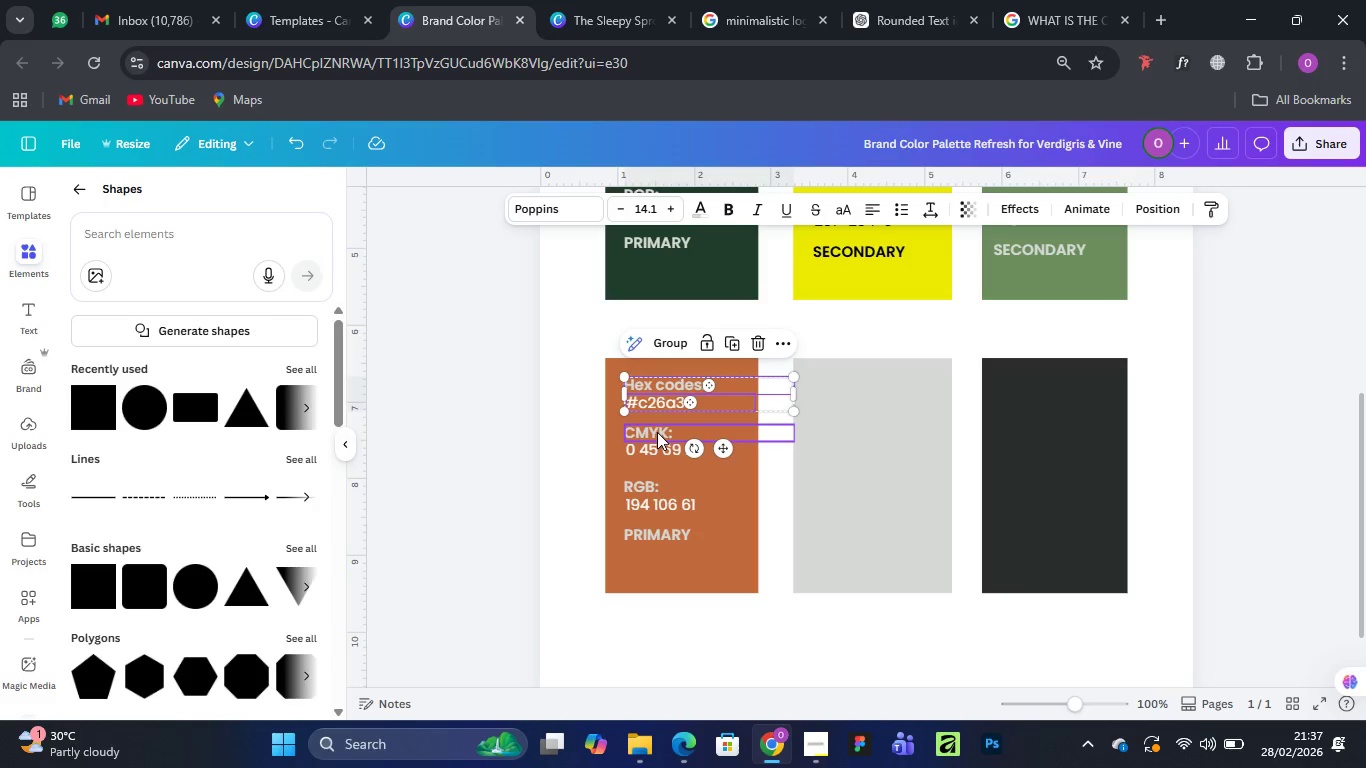 
left_click([657, 432])
 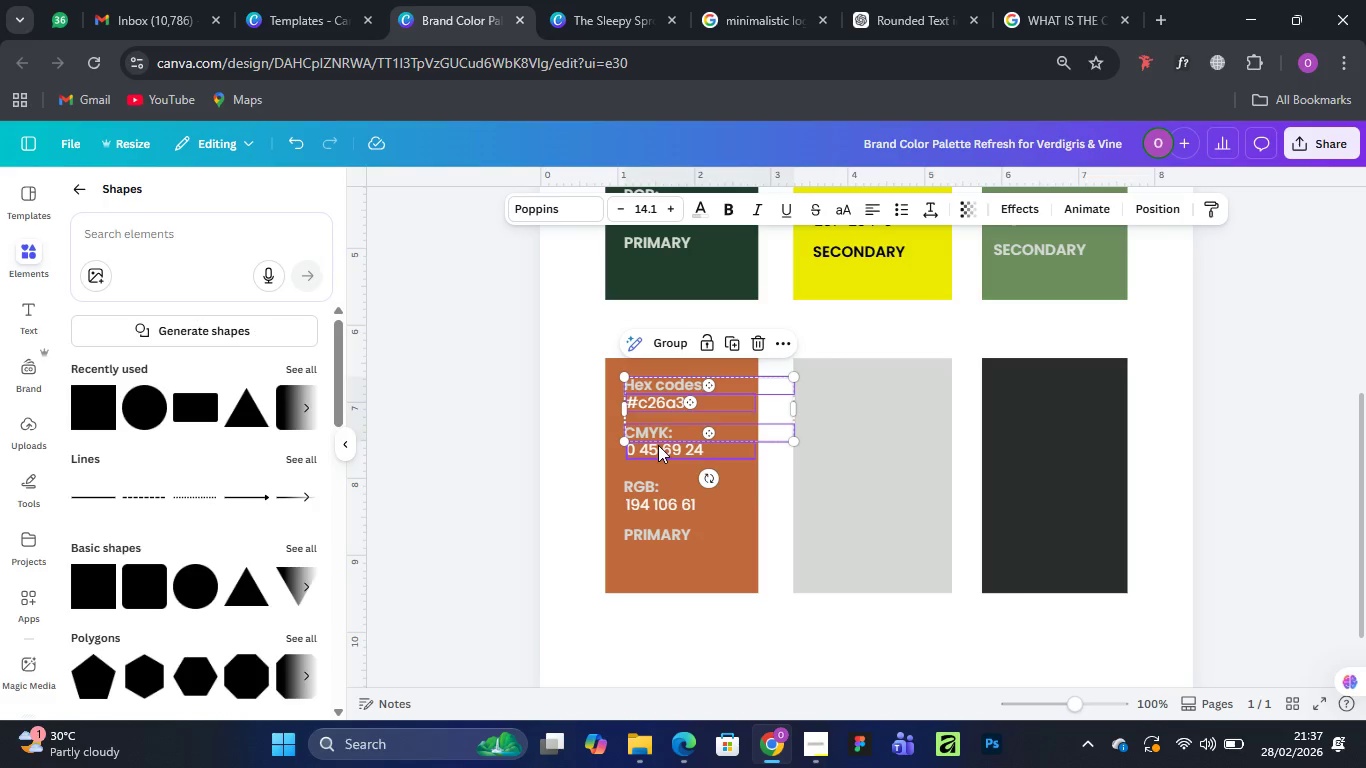 
left_click([658, 445])
 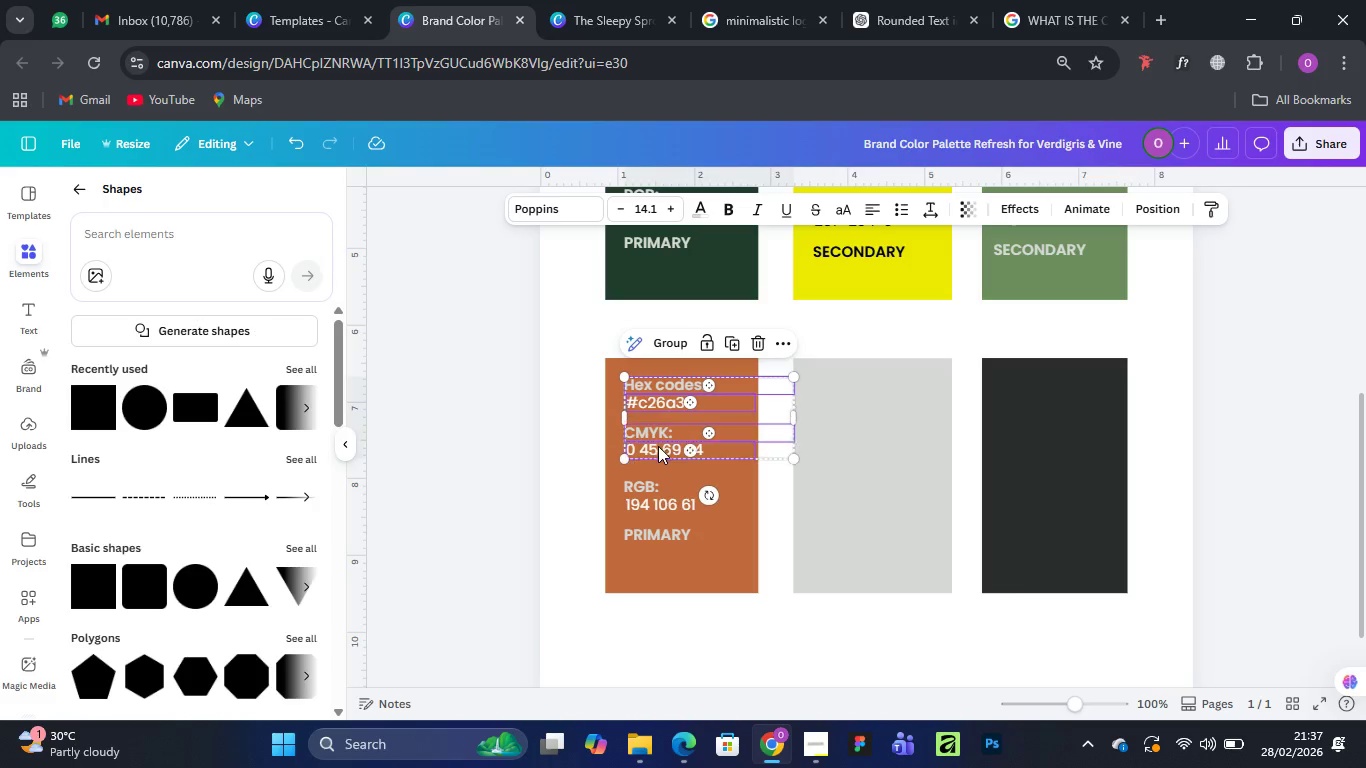 
hold_key(key=ShiftLeft, duration=1.52)
left_click([658, 491])
 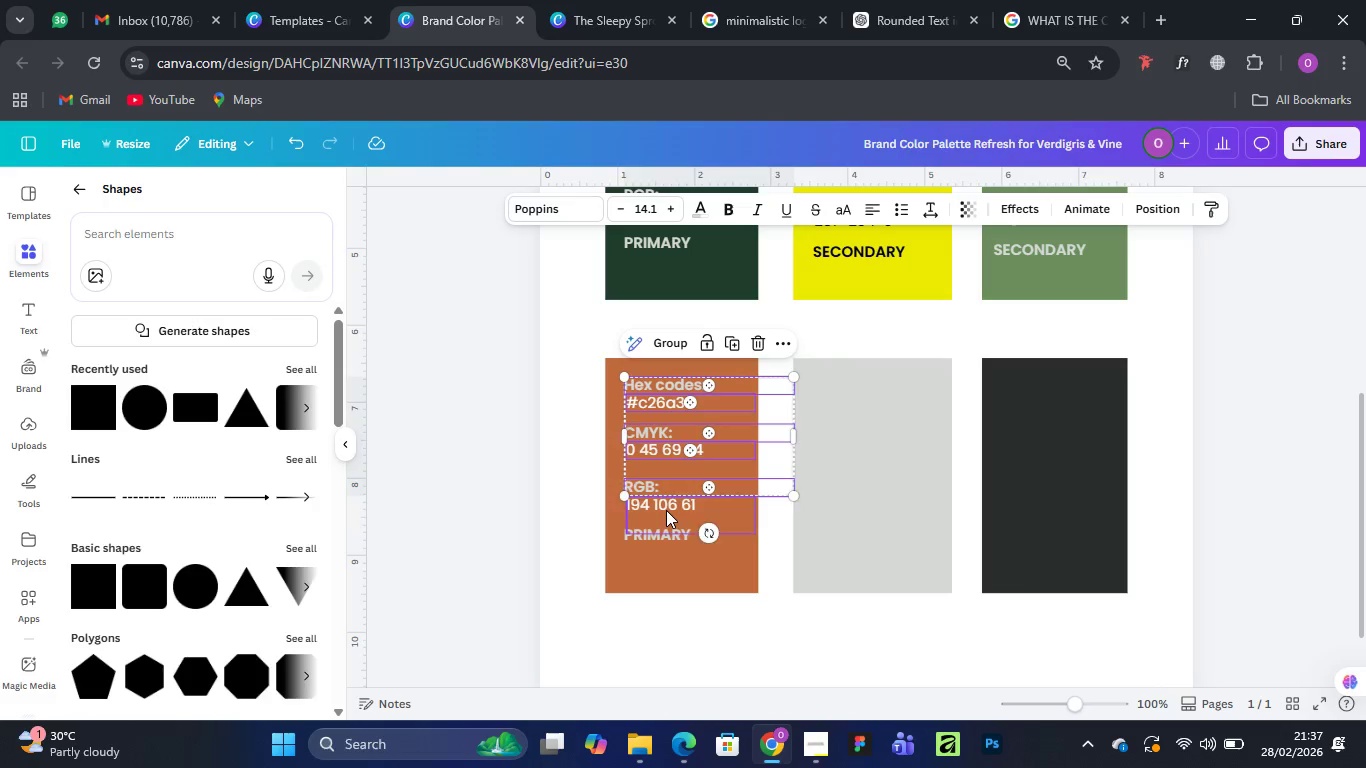 
double_click([666, 510])
 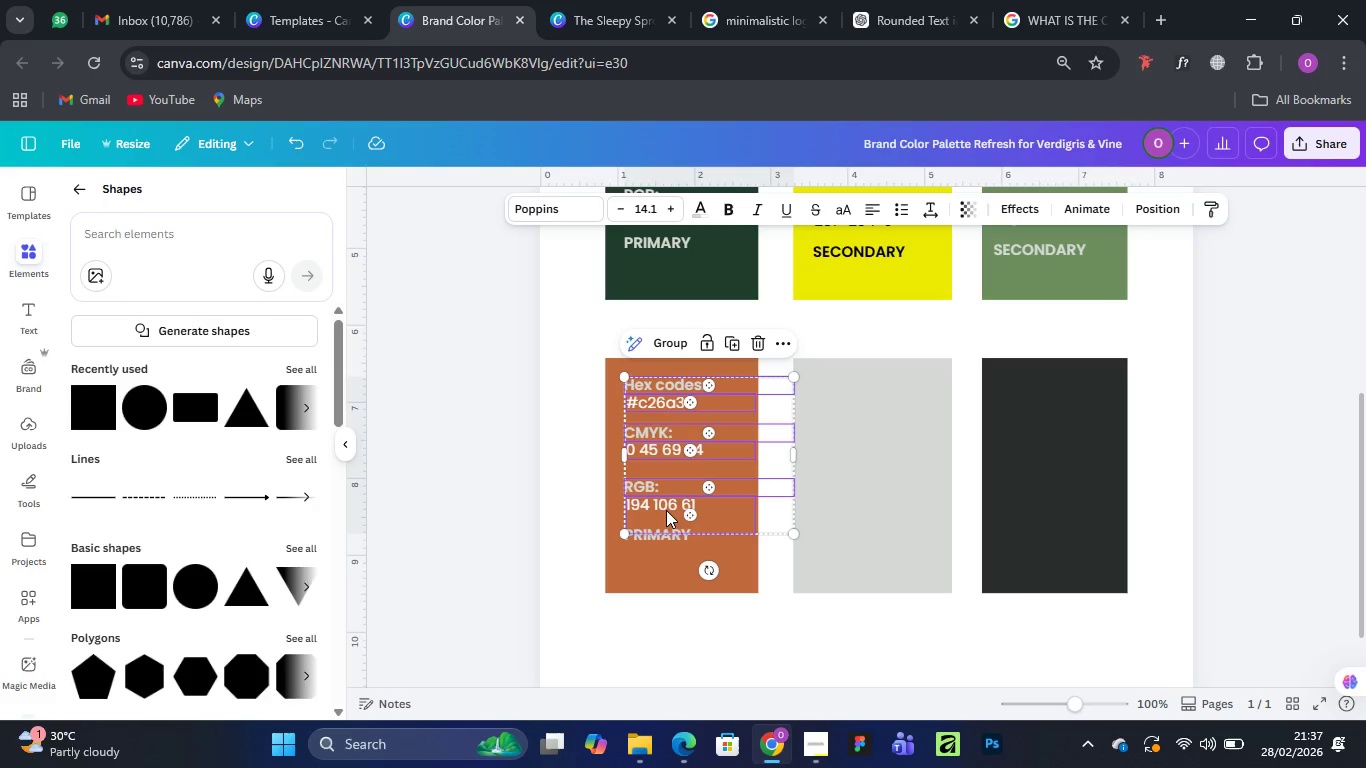 
key(Shift+ShiftLeft)
 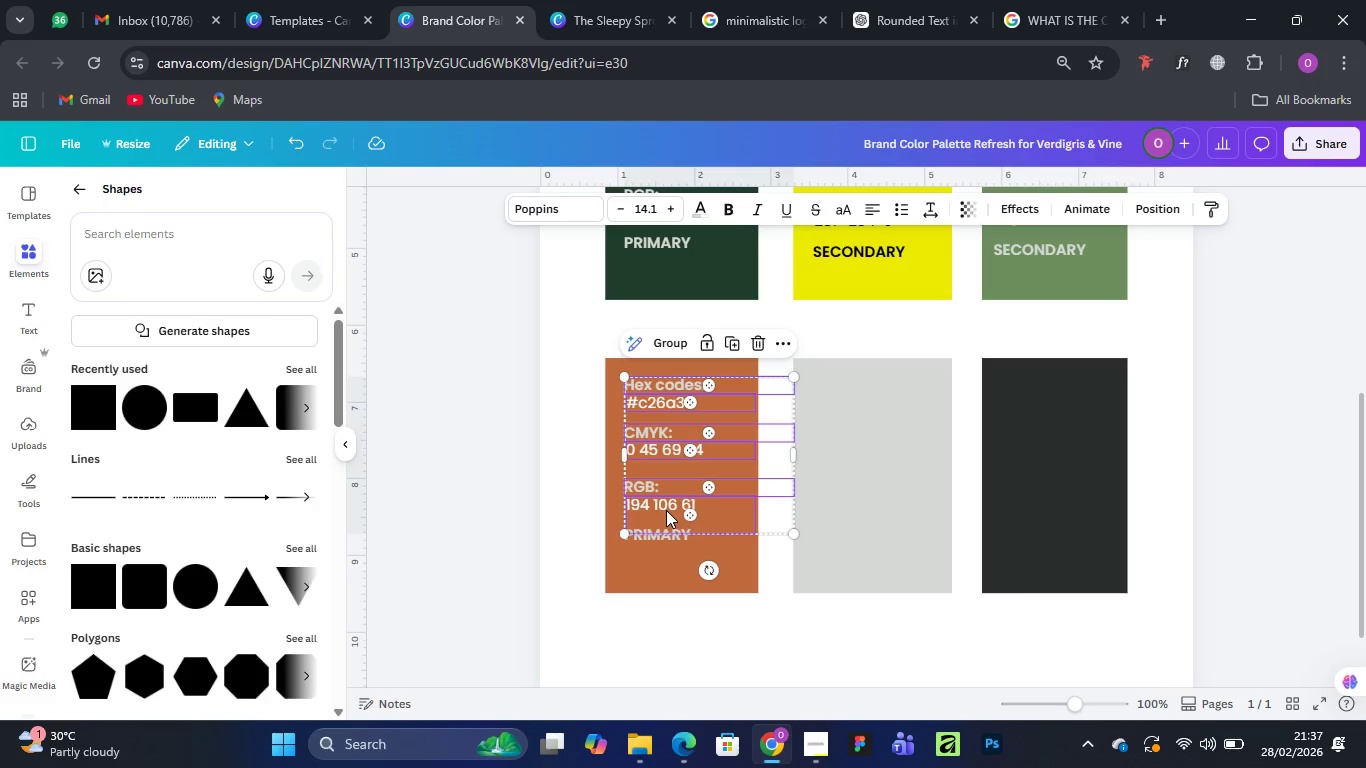 
key(Shift+ShiftLeft)
 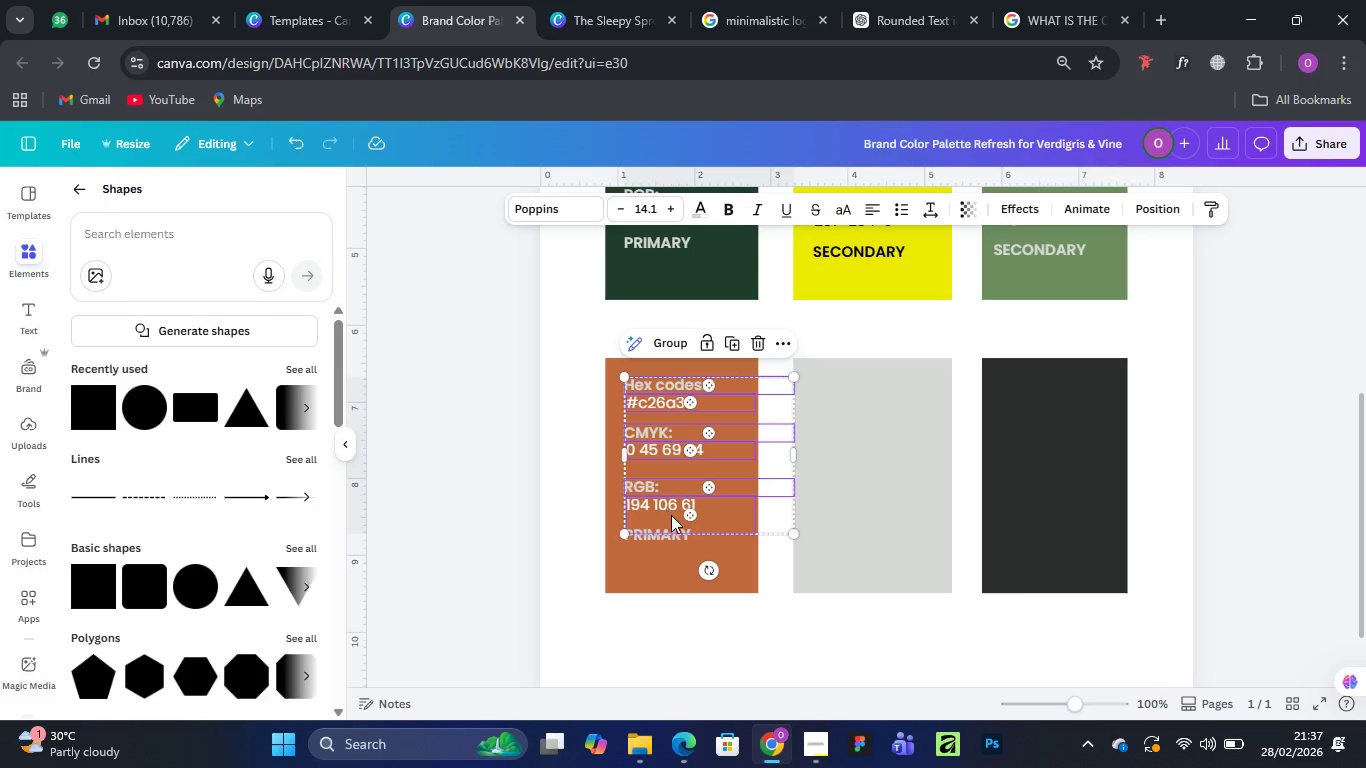 
key(Shift+ShiftLeft)
 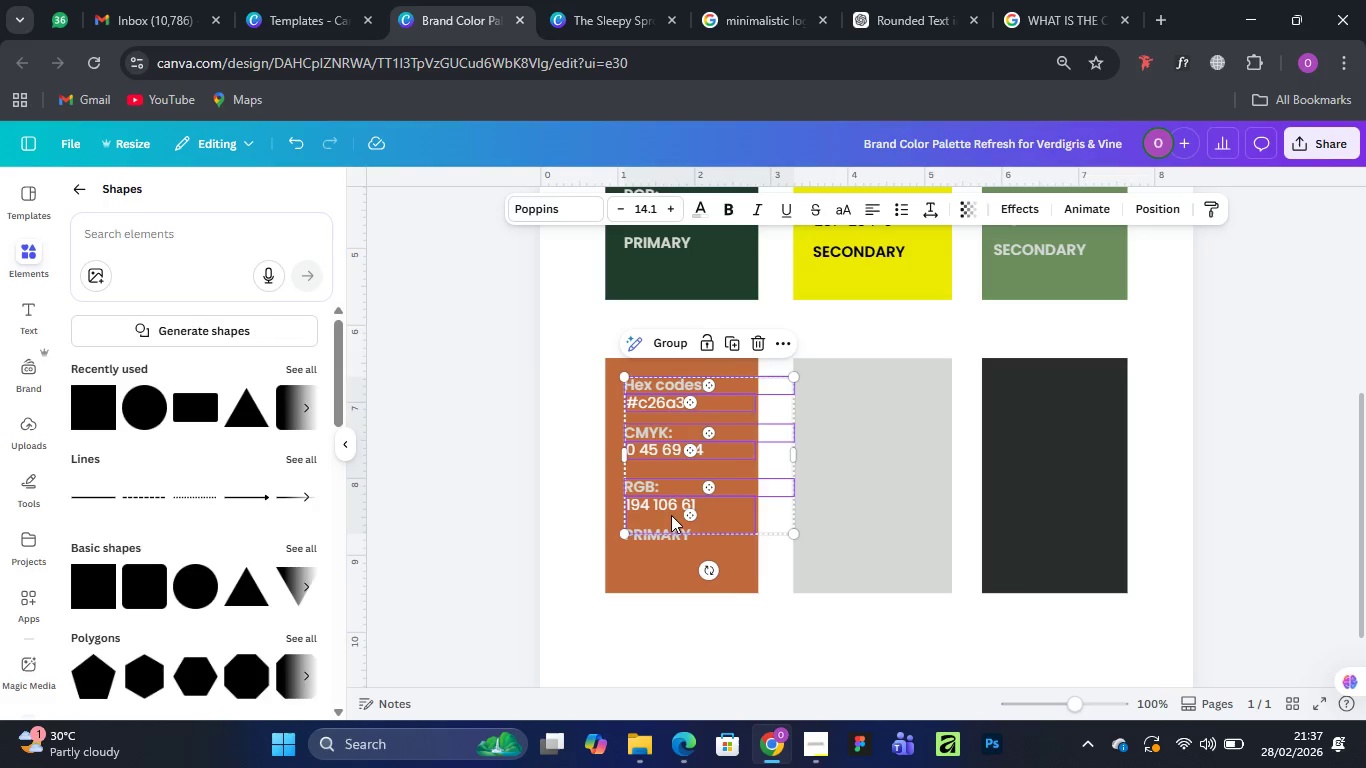 
key(Shift+ShiftLeft)
 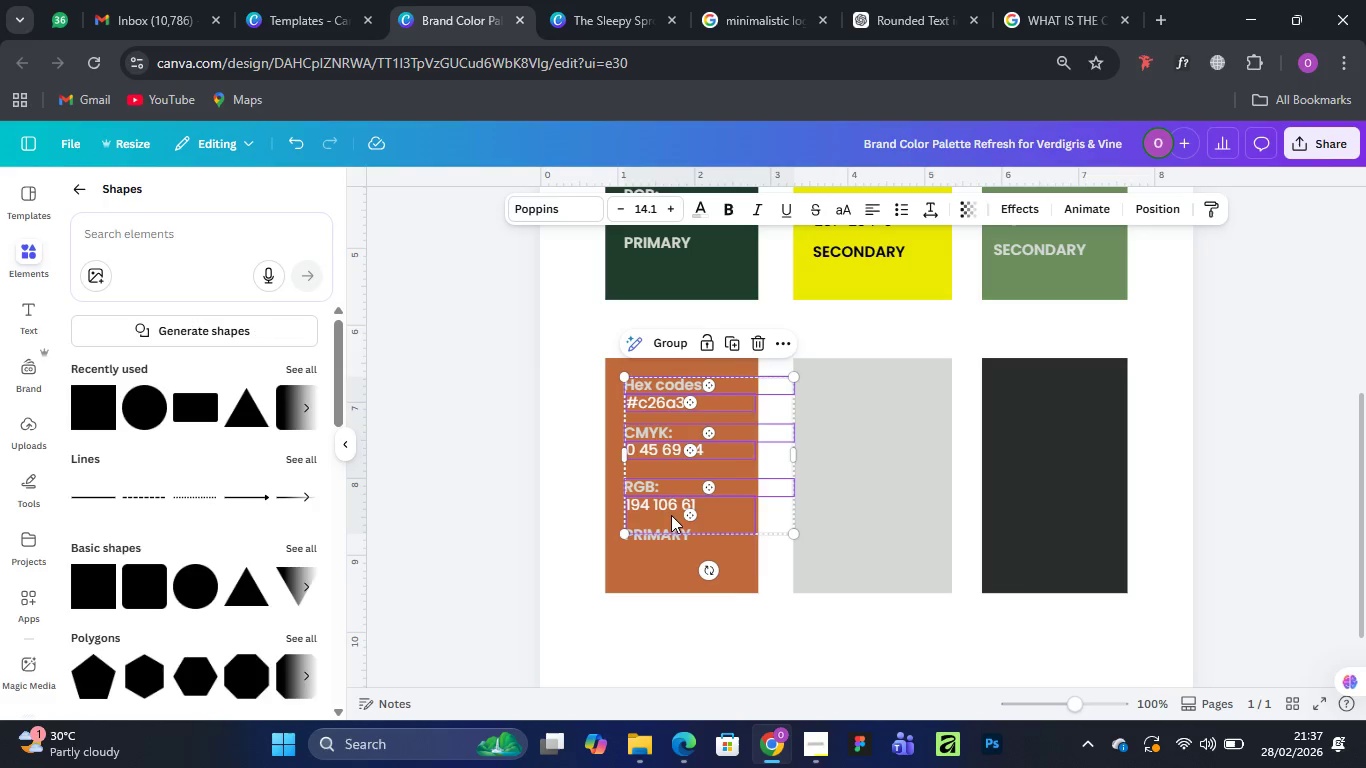 
key(Shift+ShiftLeft)
 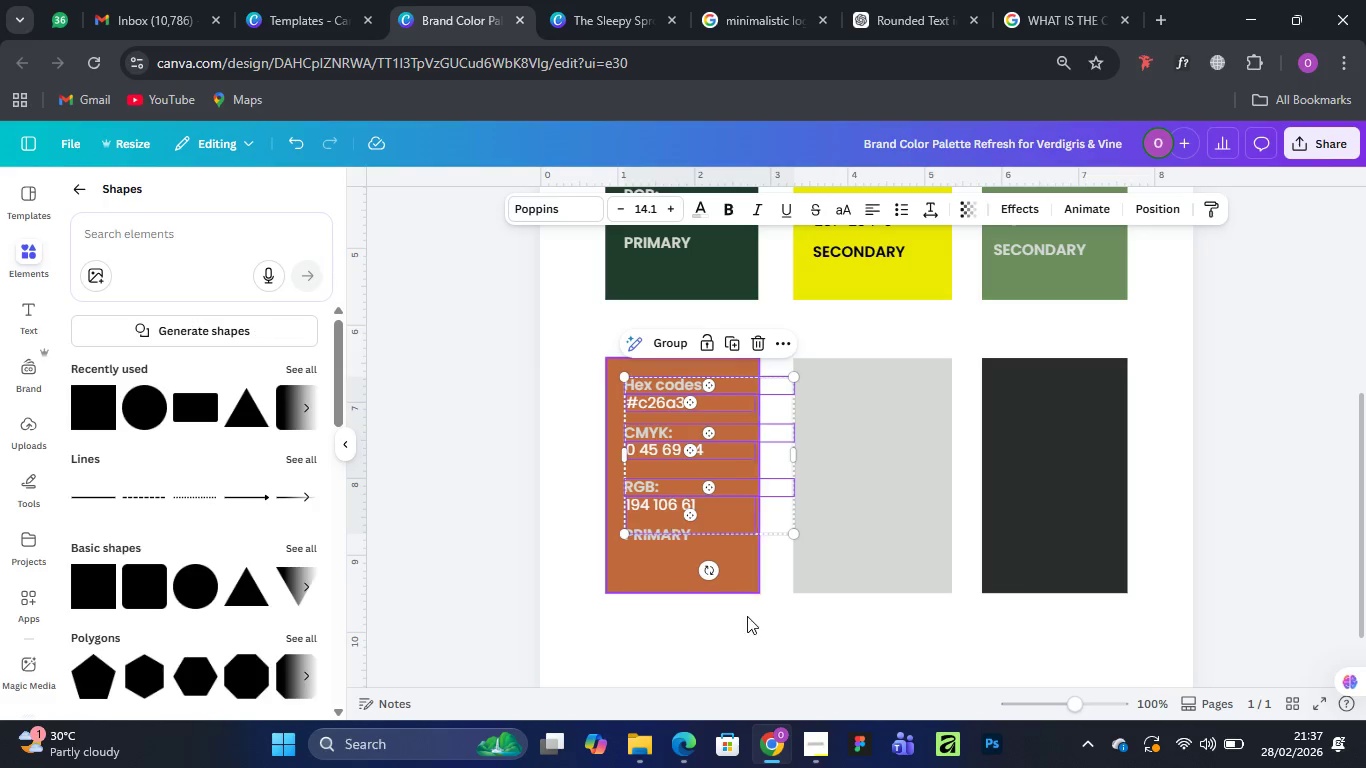 
key(Shift+ShiftLeft)
 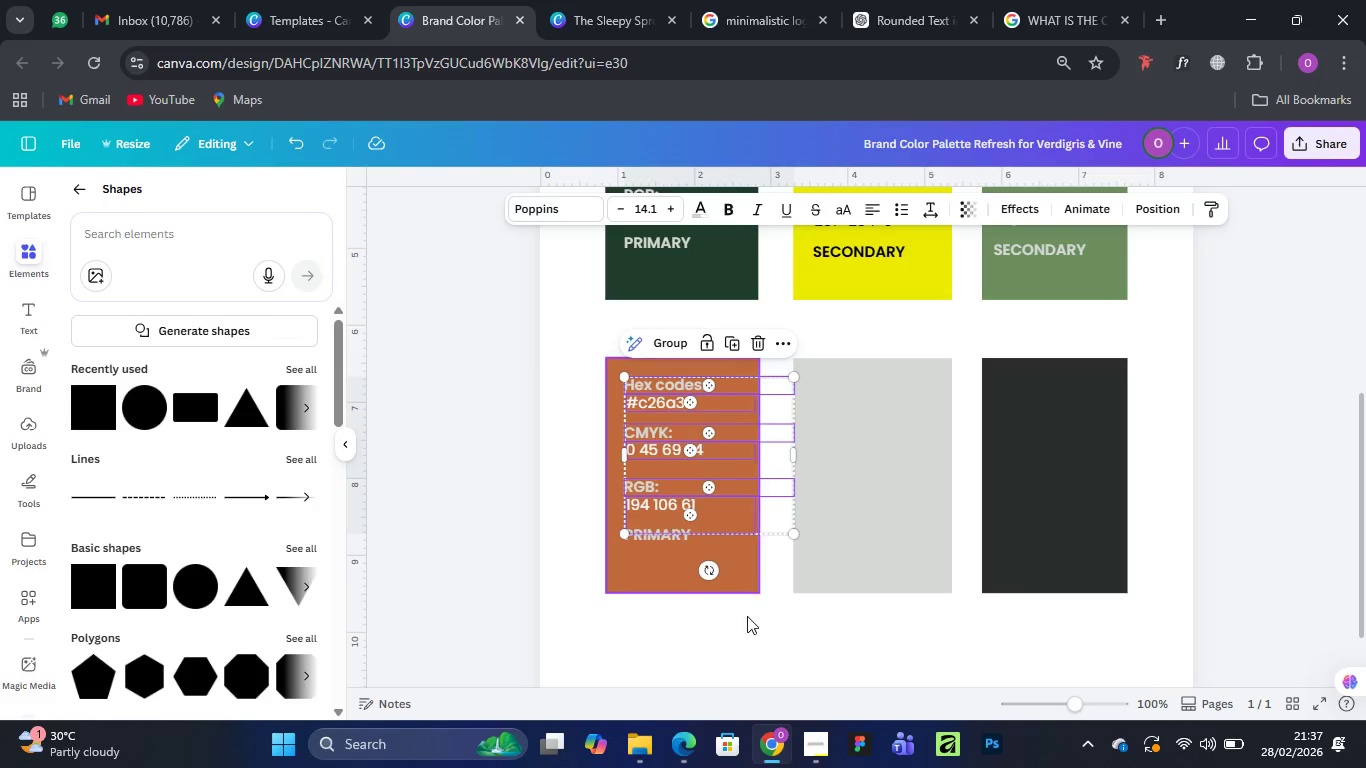 
key(Shift+ShiftLeft)
 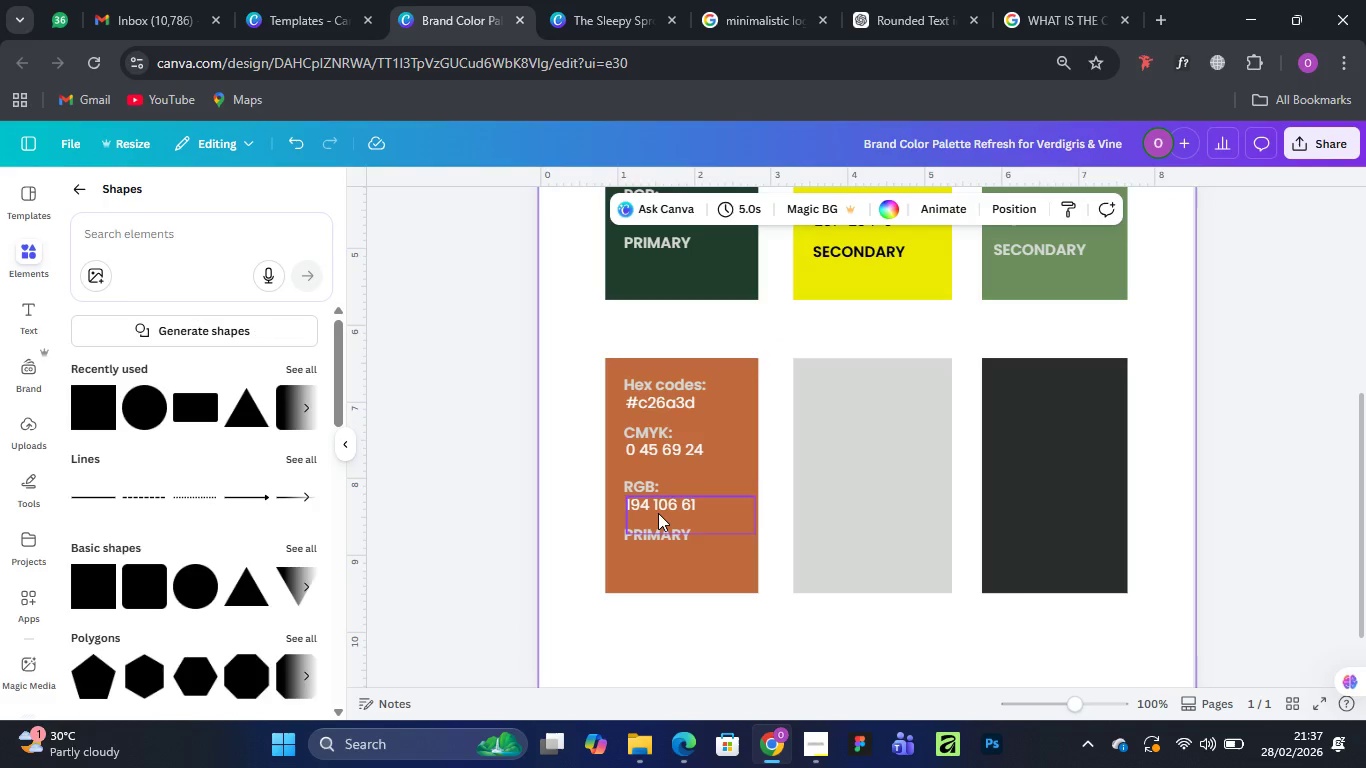 
double_click([658, 513])
 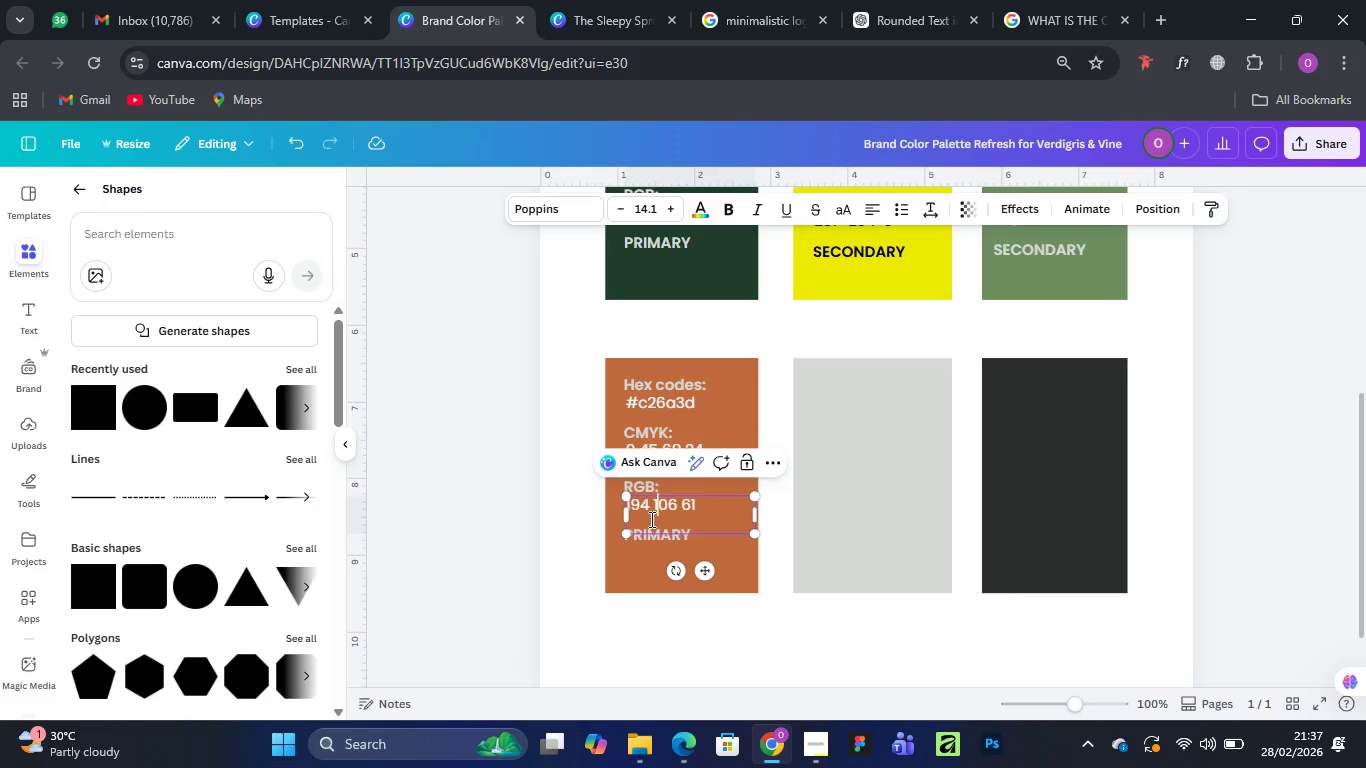 
left_click([648, 521])
 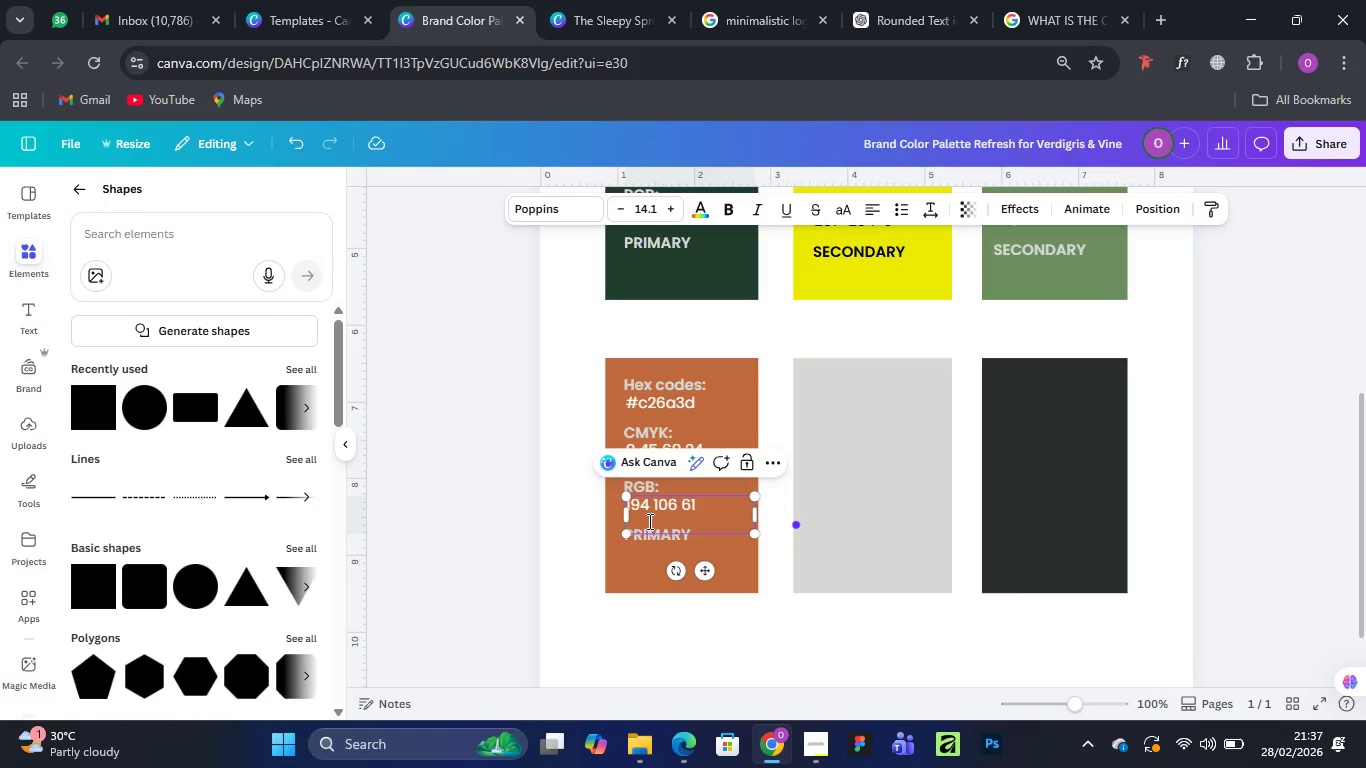 
key(Backspace)
 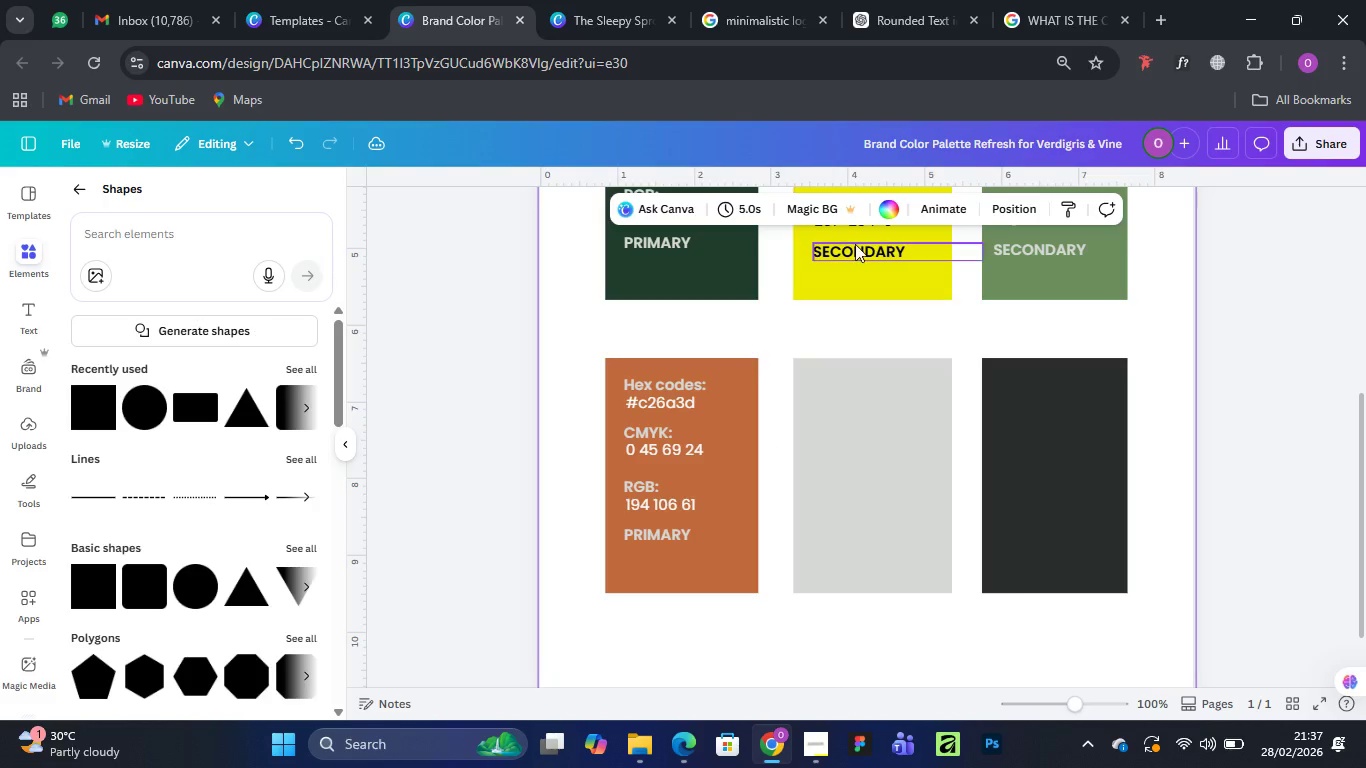 
left_click([916, 15])
 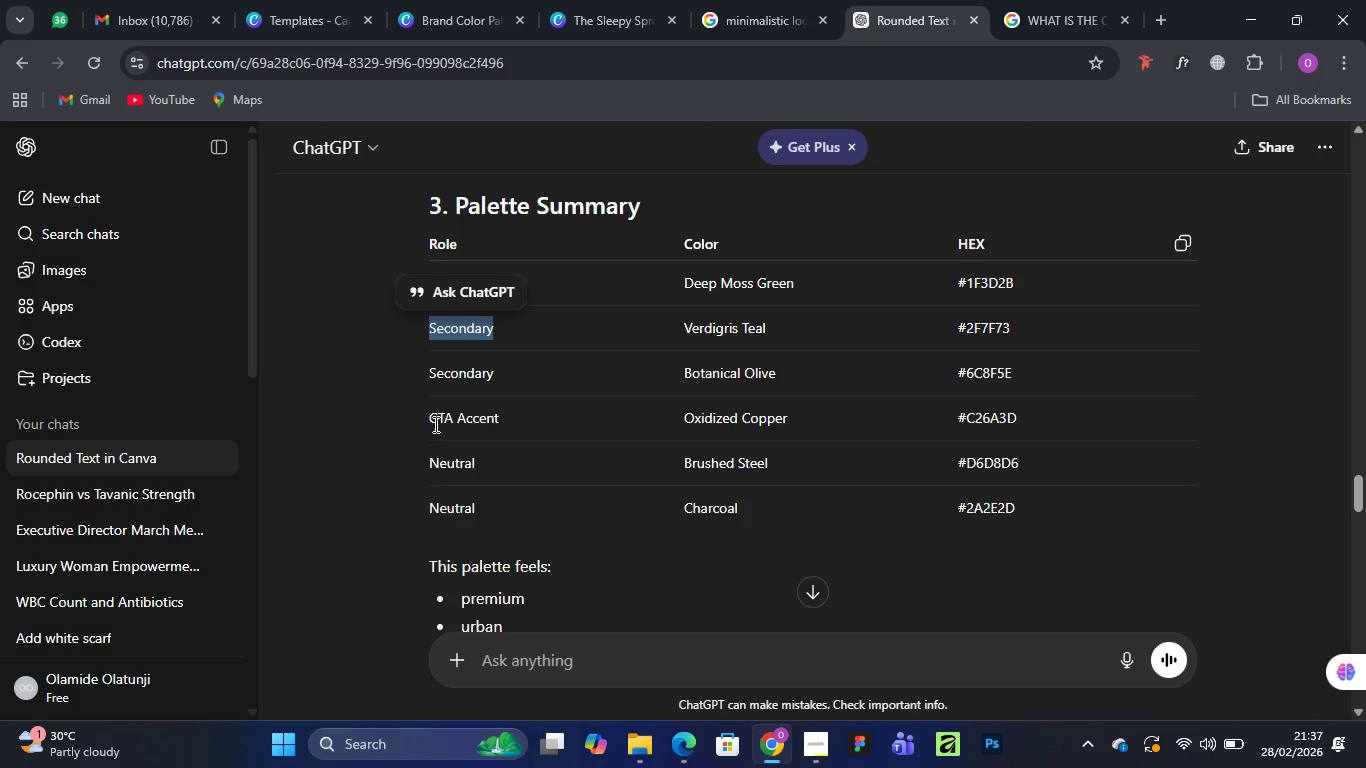 
left_click_drag(start_coordinate=[430, 419], to_coordinate=[498, 420])
 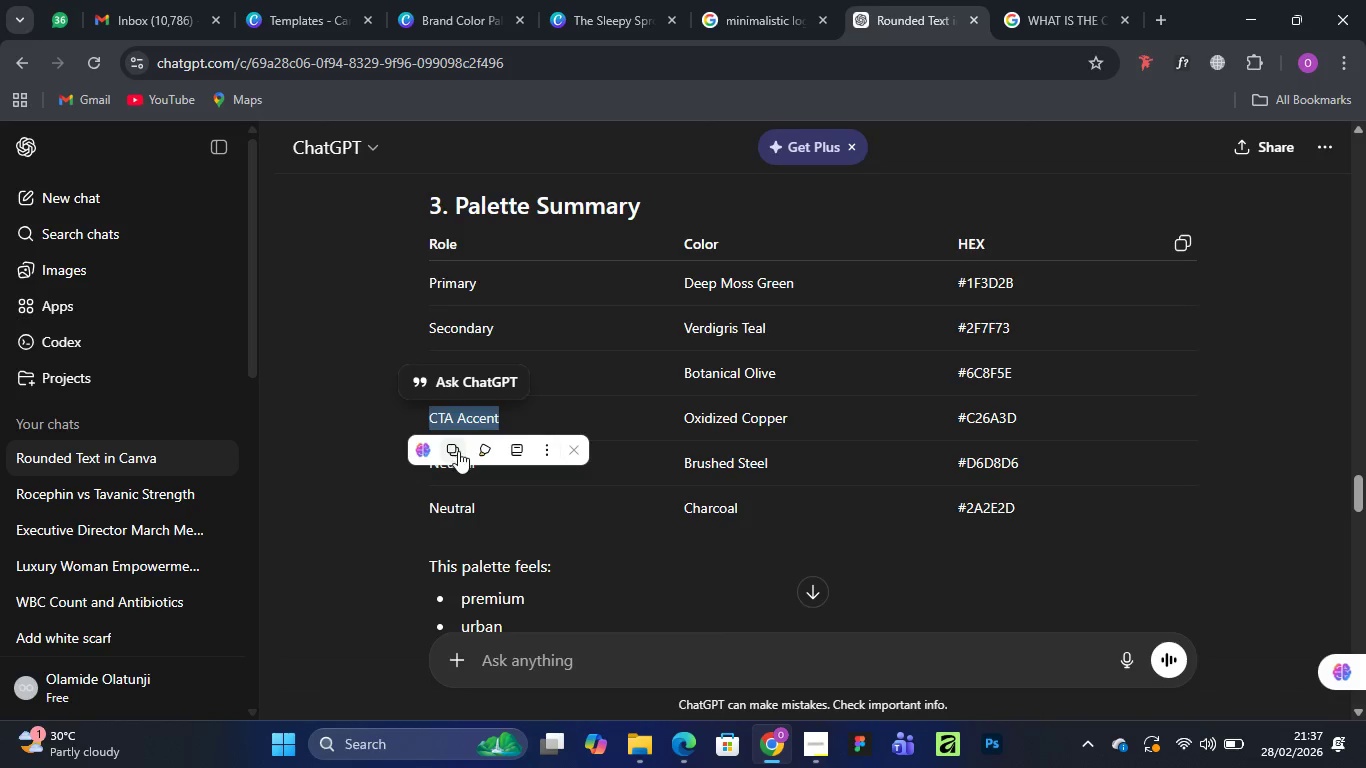 
left_click([452, 452])
 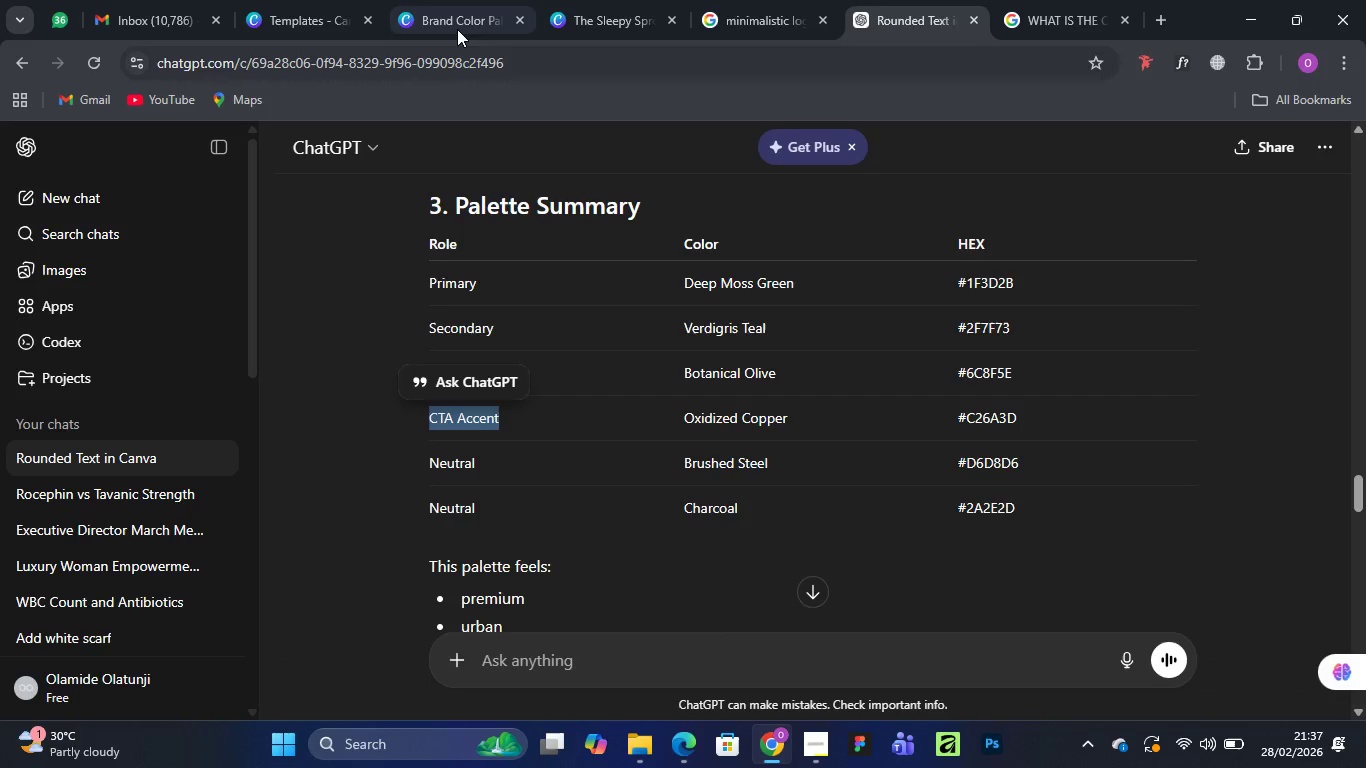 
left_click([456, 27])
 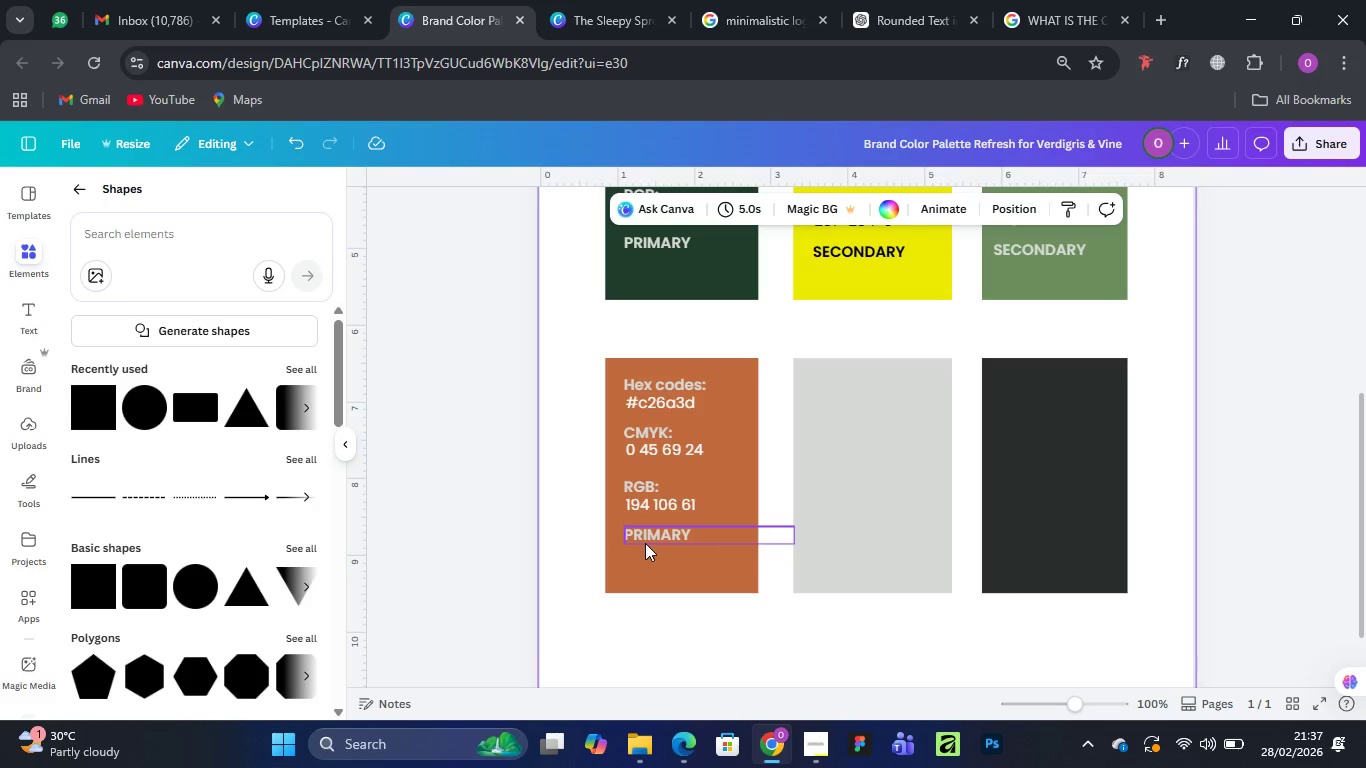 
wait(6.58)
 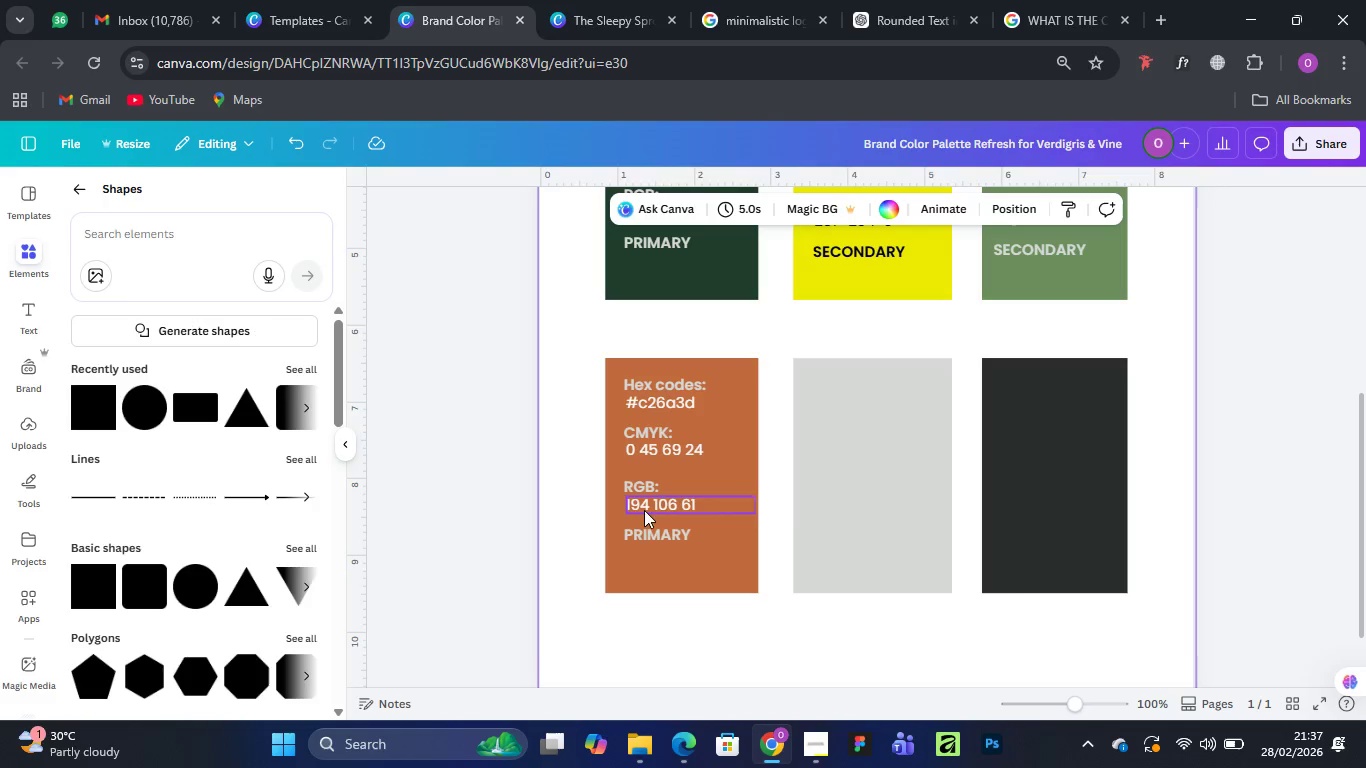 
double_click([651, 533])
 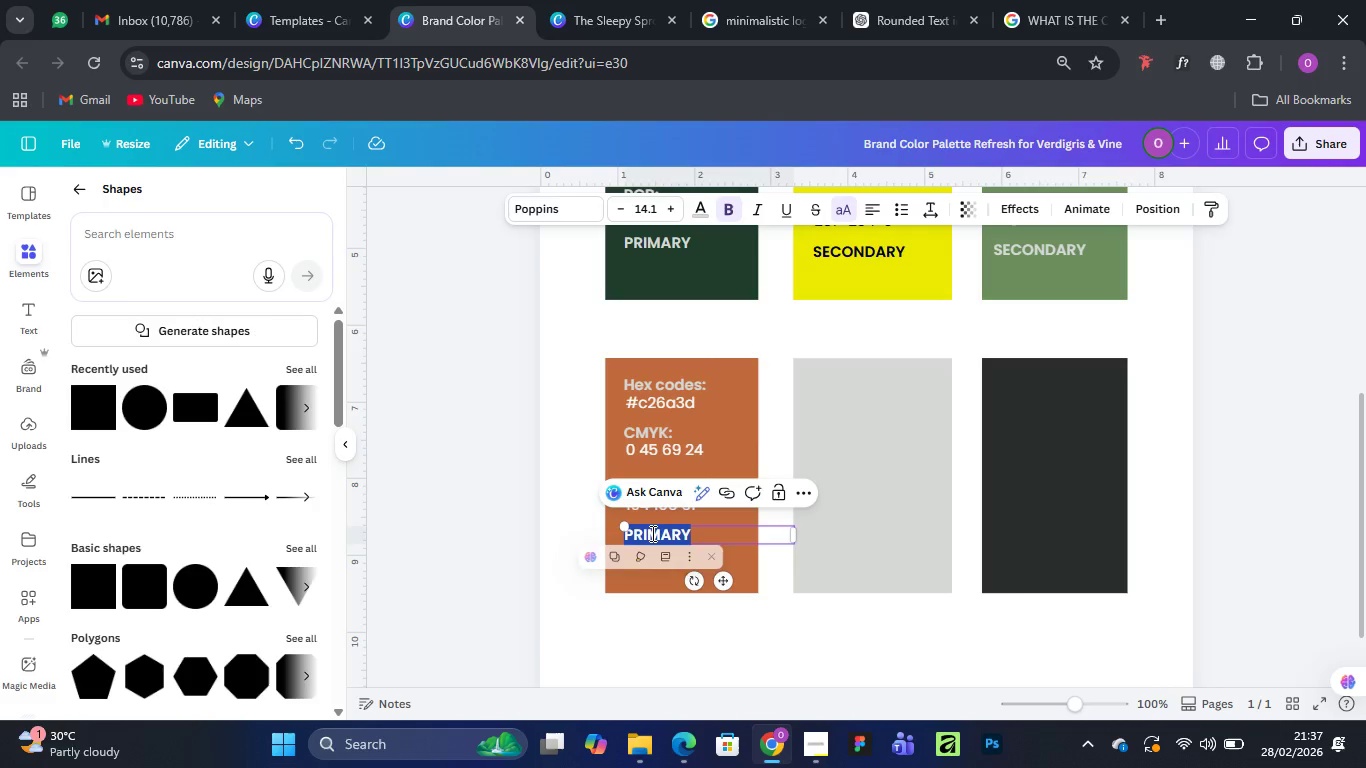 
key(Control+V)
 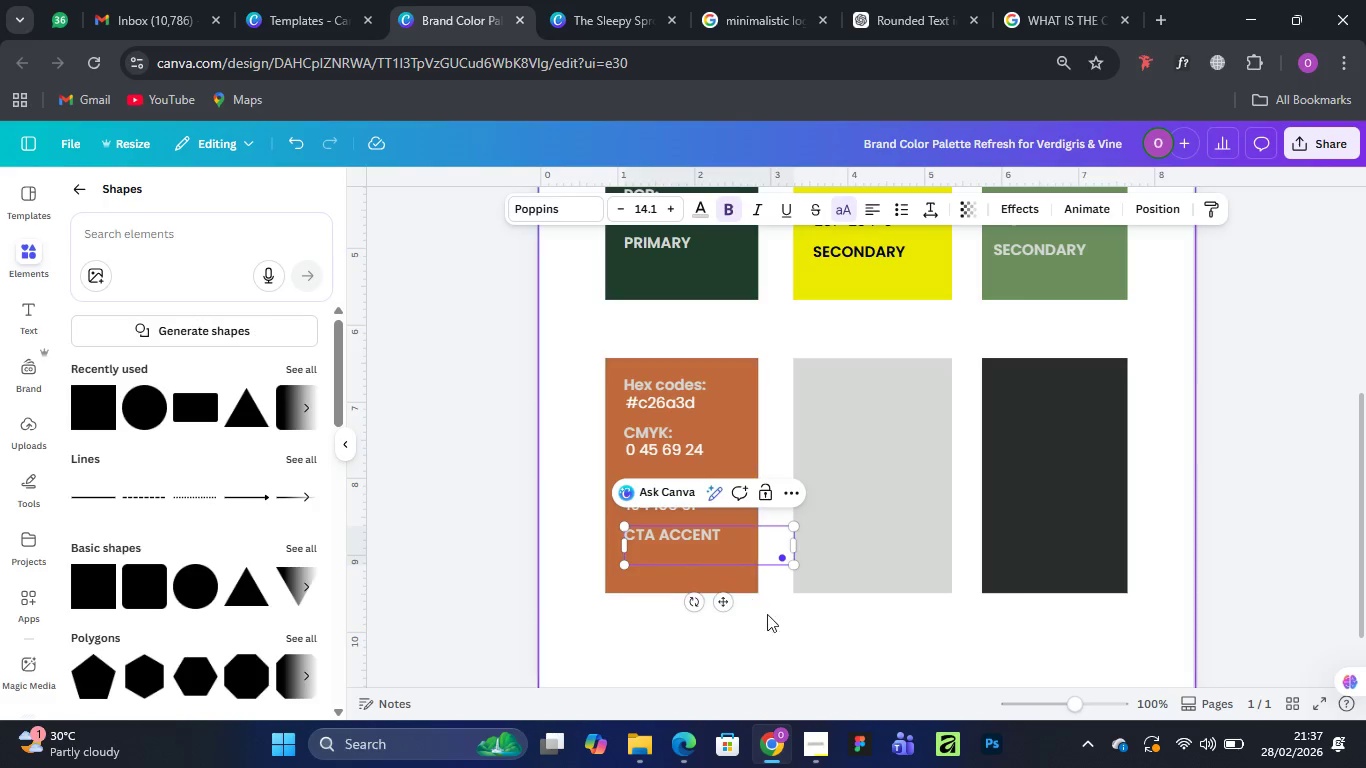 
left_click([804, 621])
 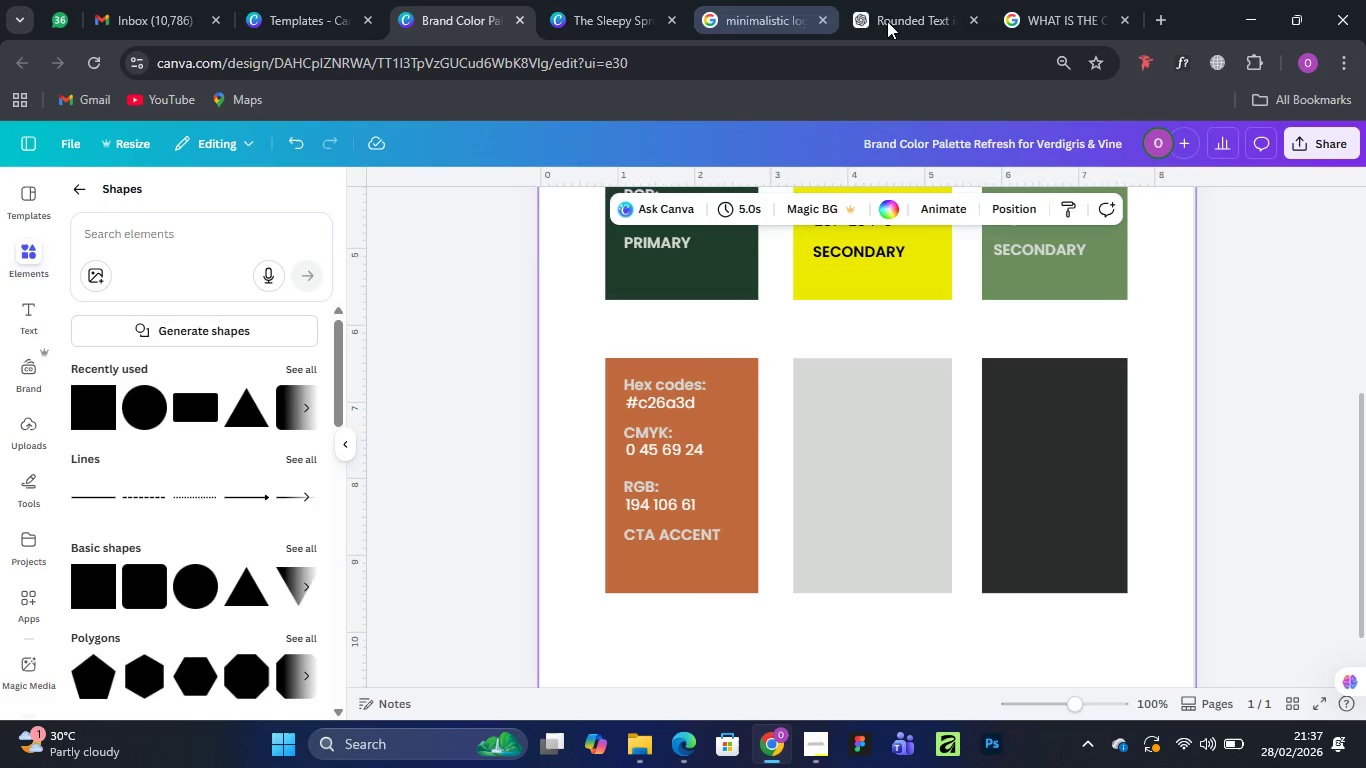 
left_click([908, 21])
 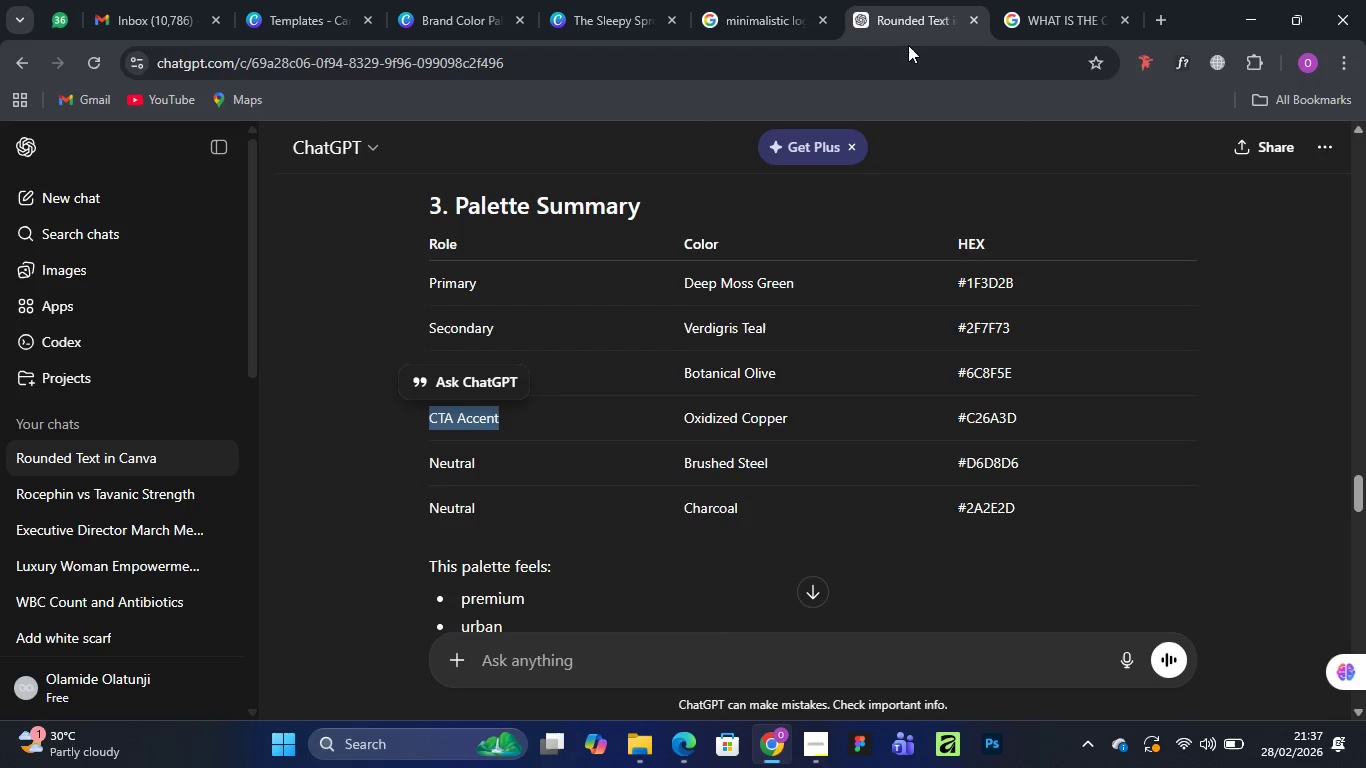 
left_click([446, 15])
 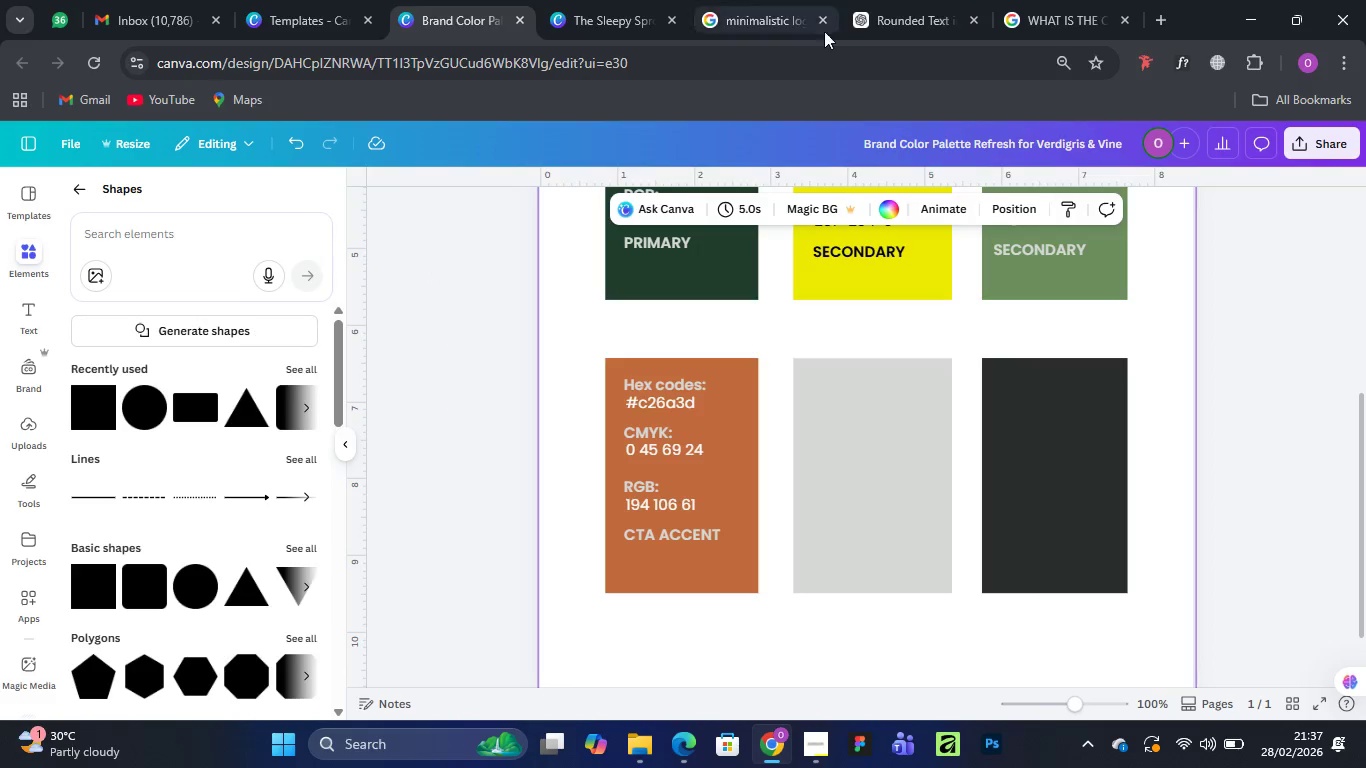 
left_click([911, 18])
 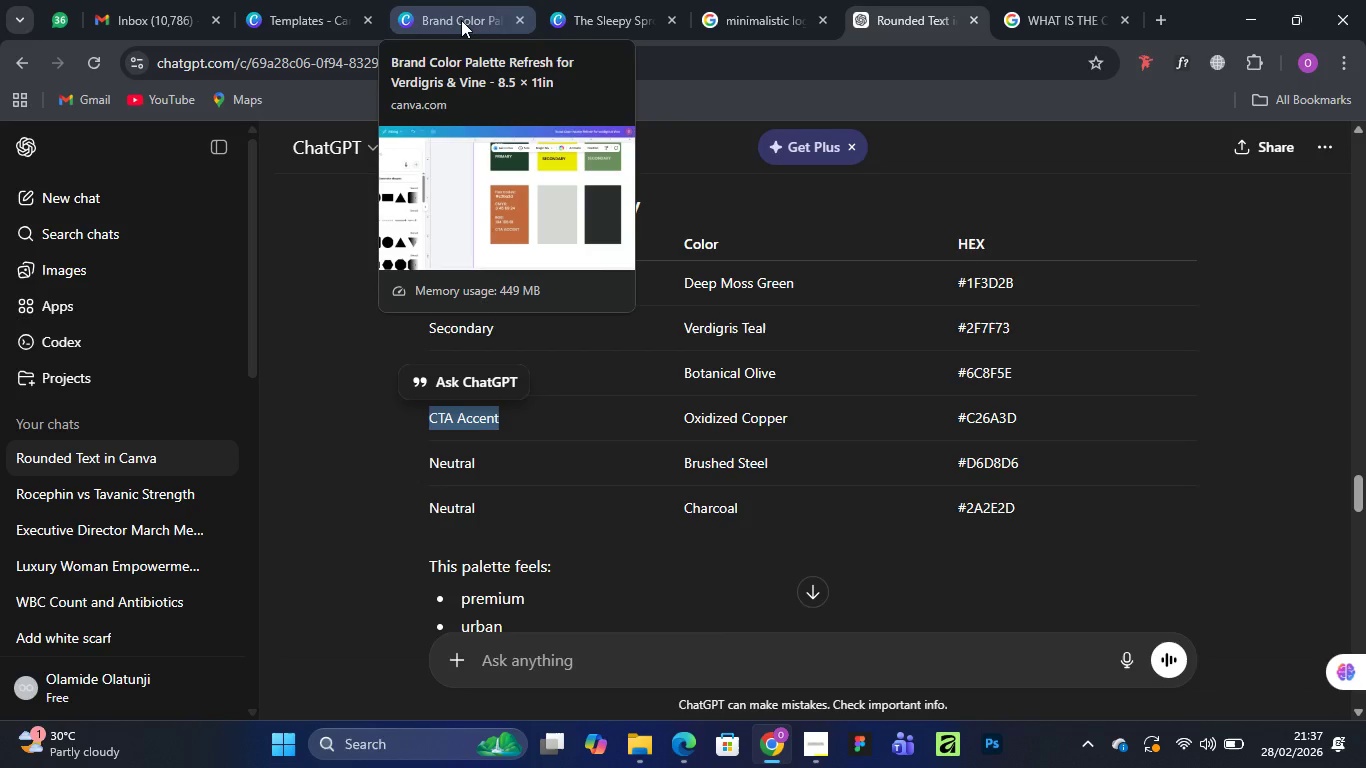 
left_click([461, 20])
 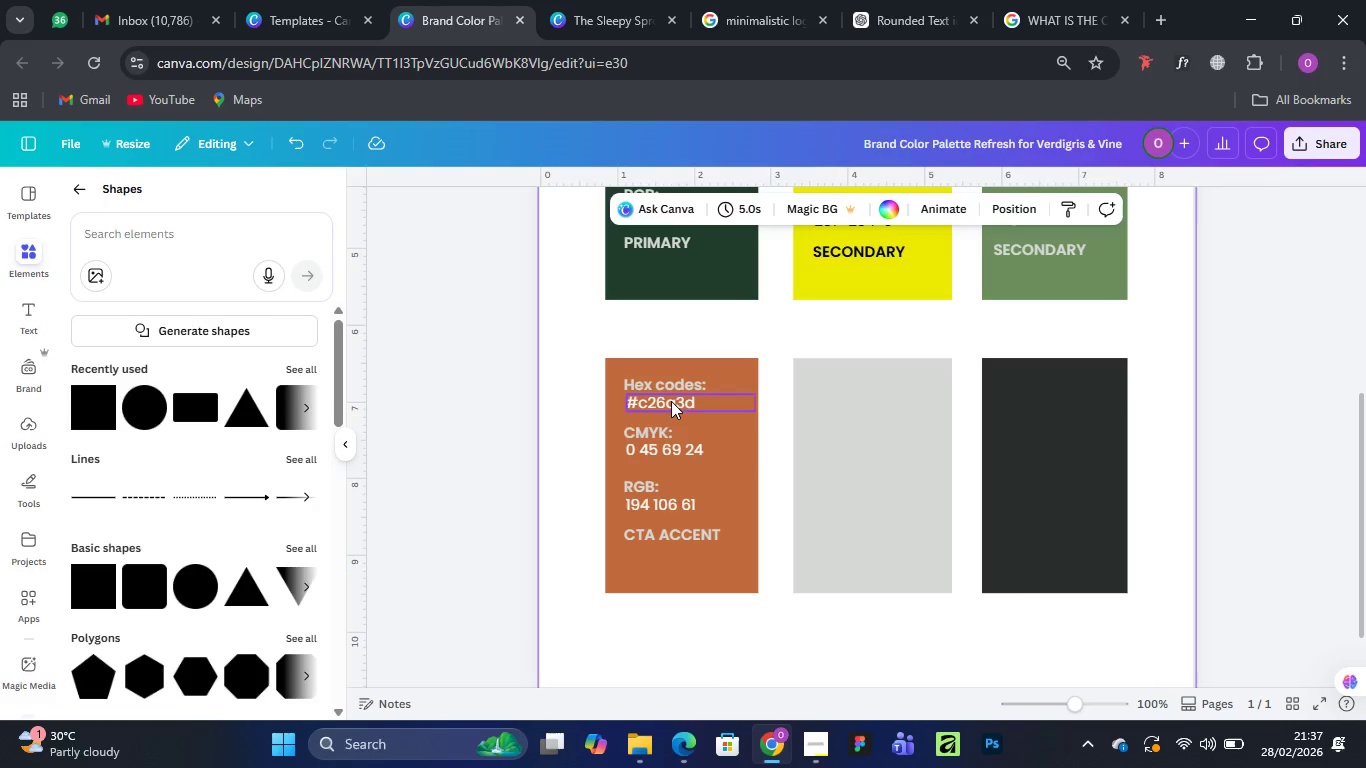 
left_click([673, 406])
 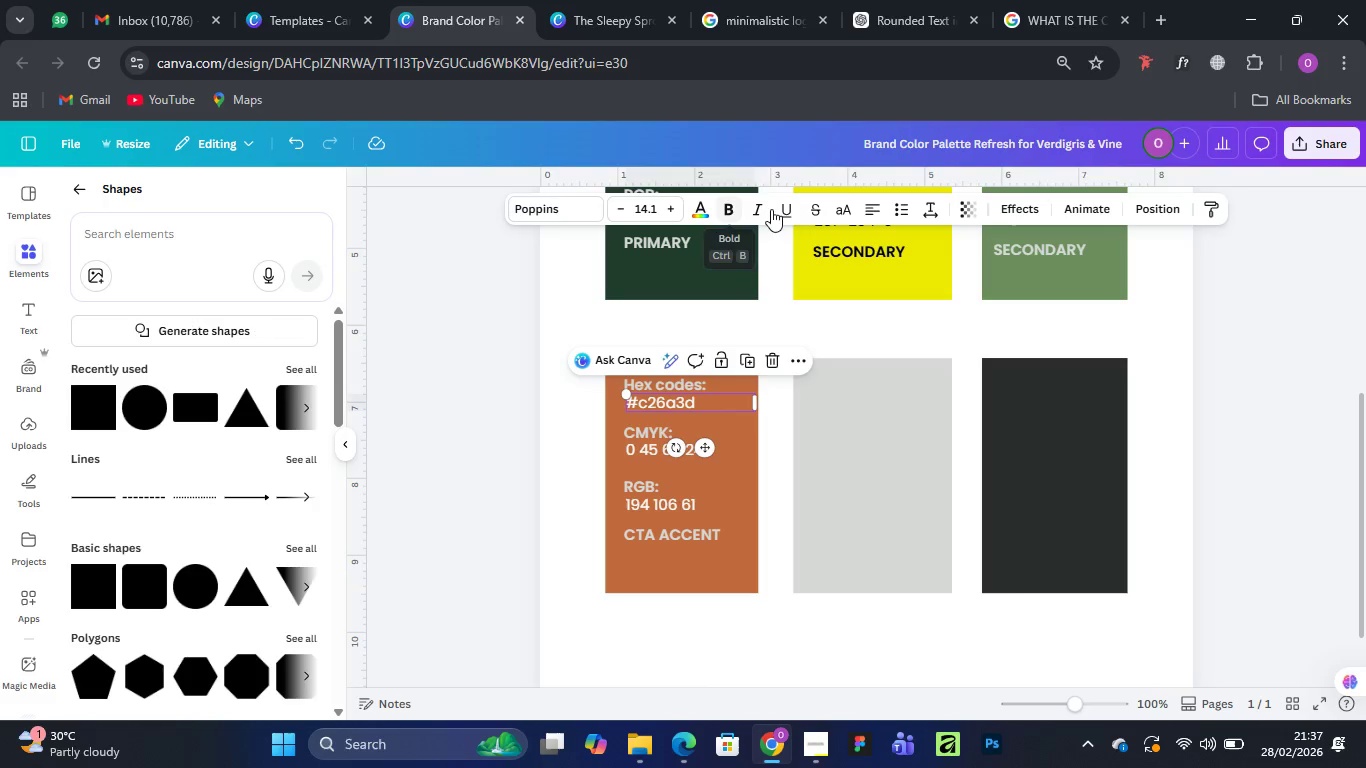 
mouse_move([839, 231])
 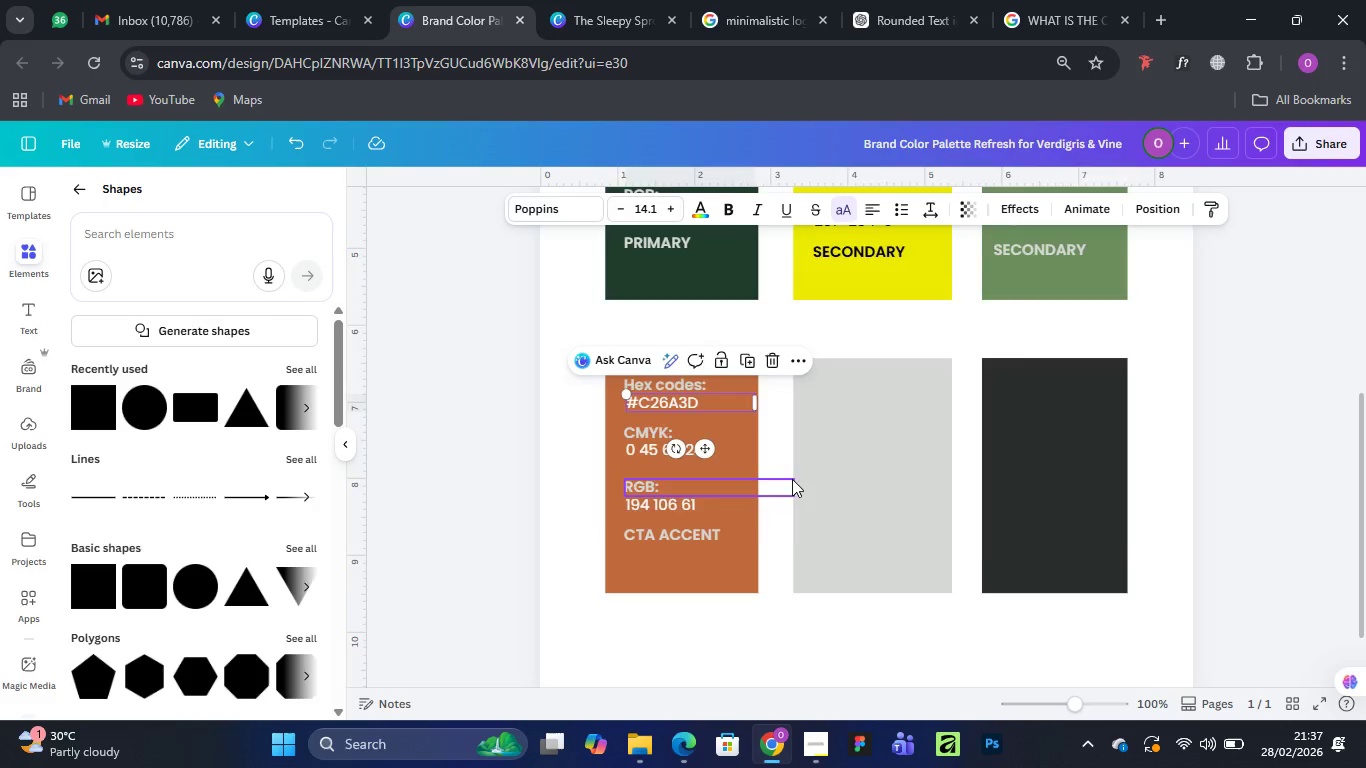 
scroll: coordinate [791, 478], scroll_direction: up, amount: 2.0
 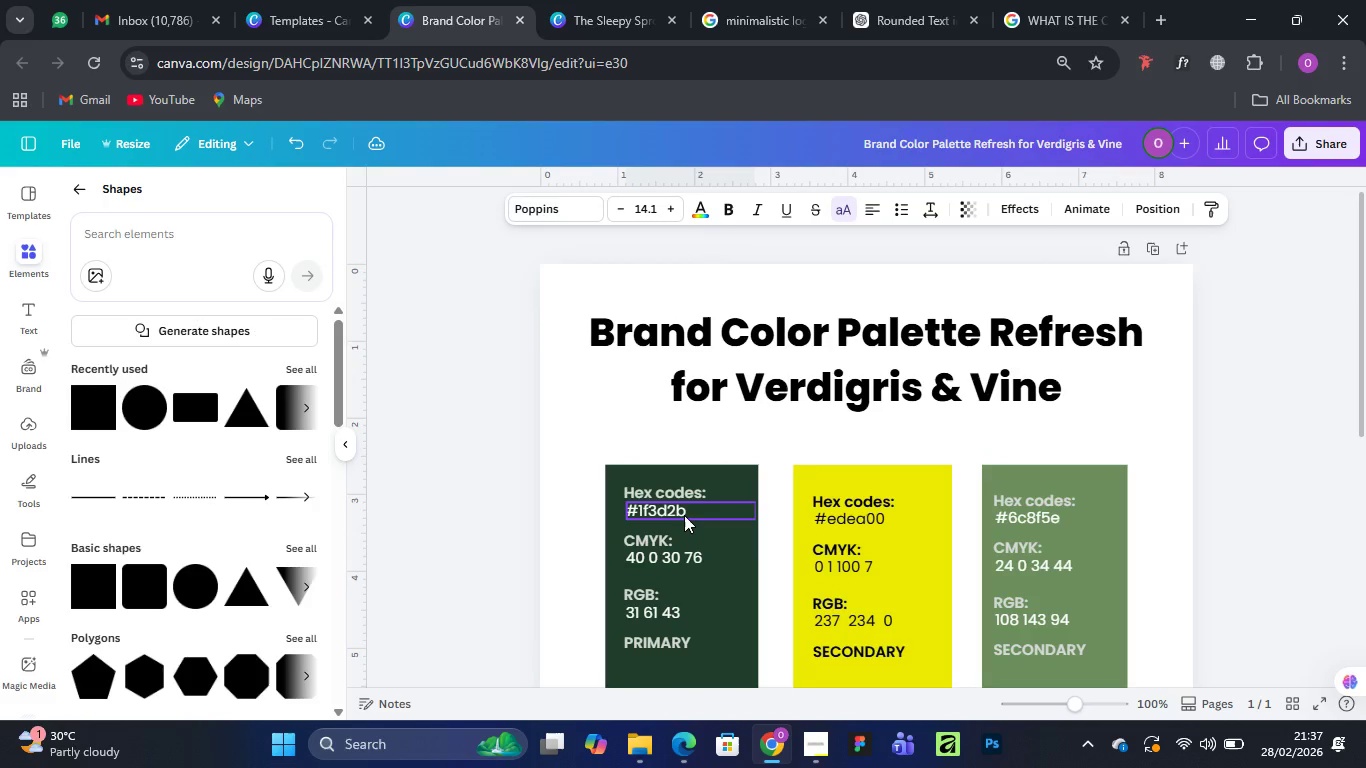 
left_click([684, 515])
 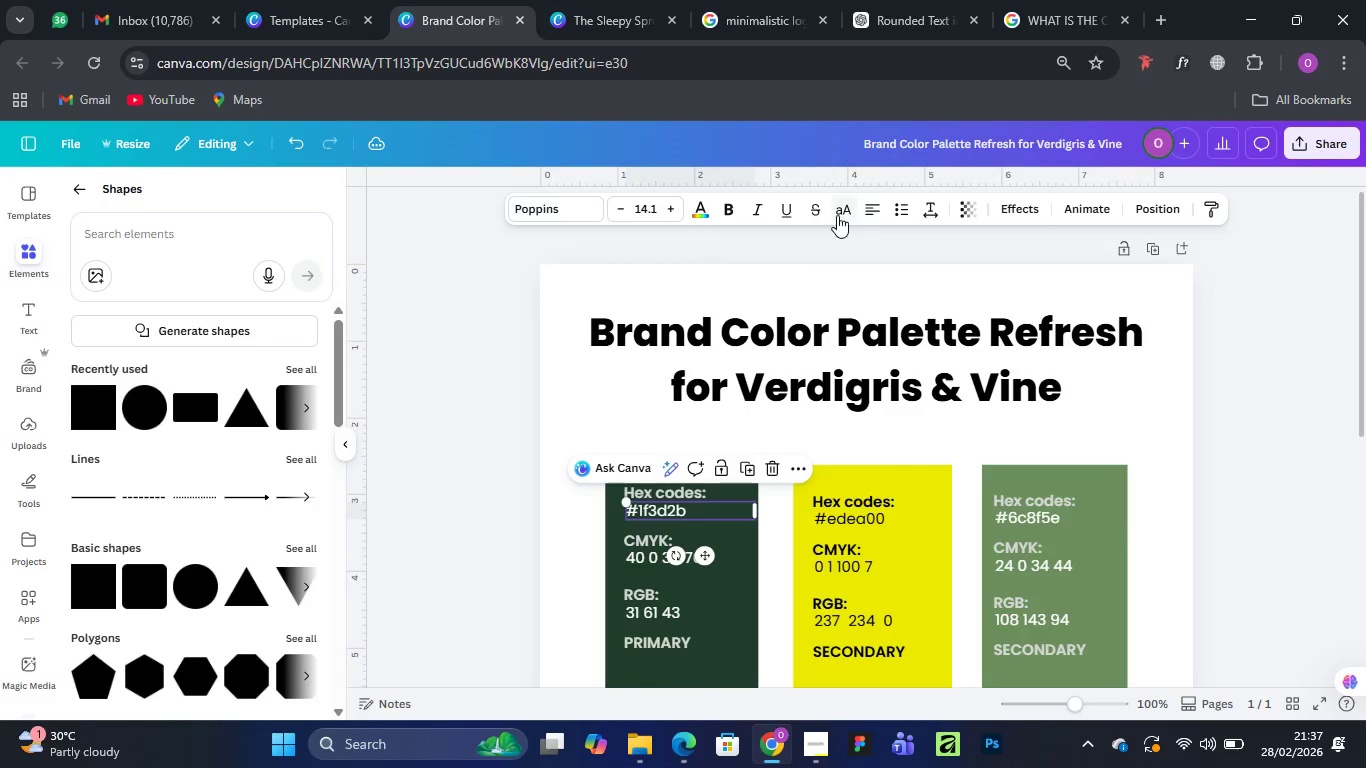 
left_click([838, 214])
 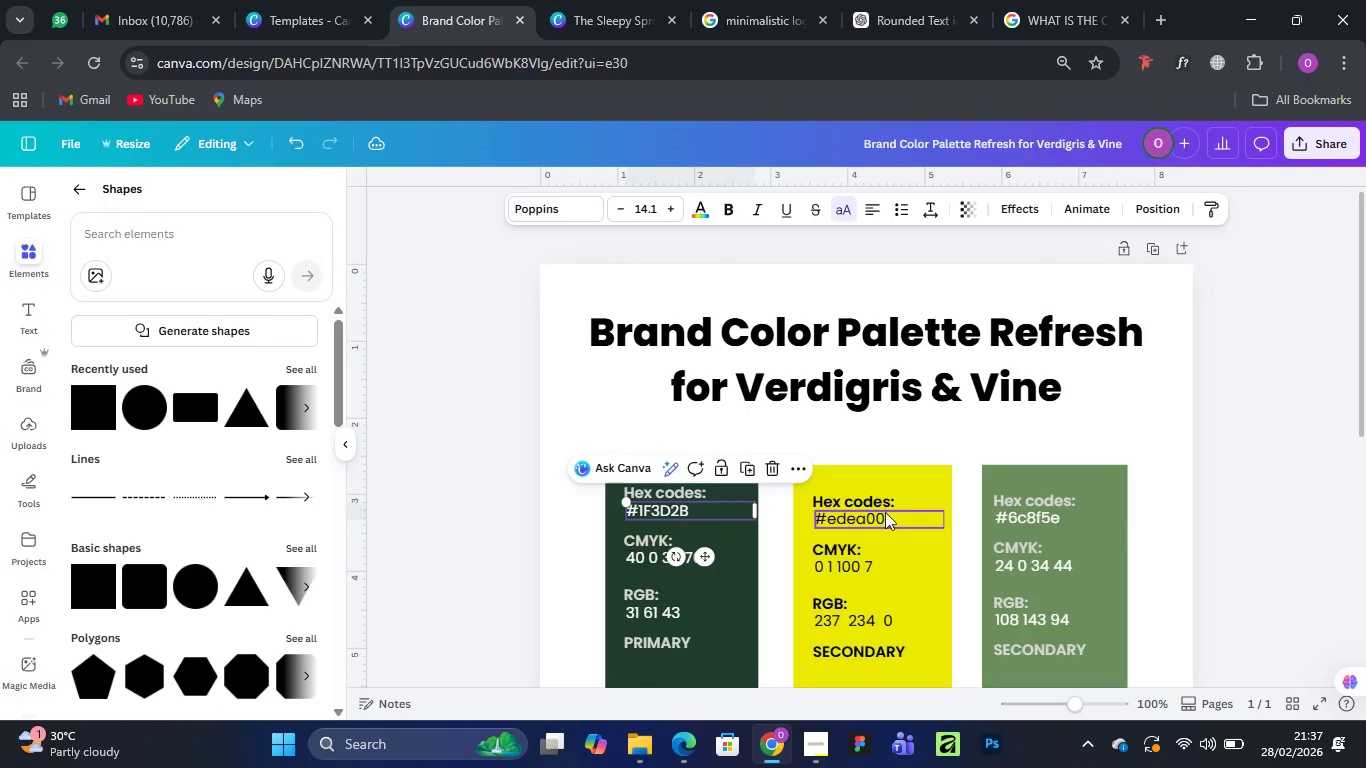 
left_click([880, 513])
 